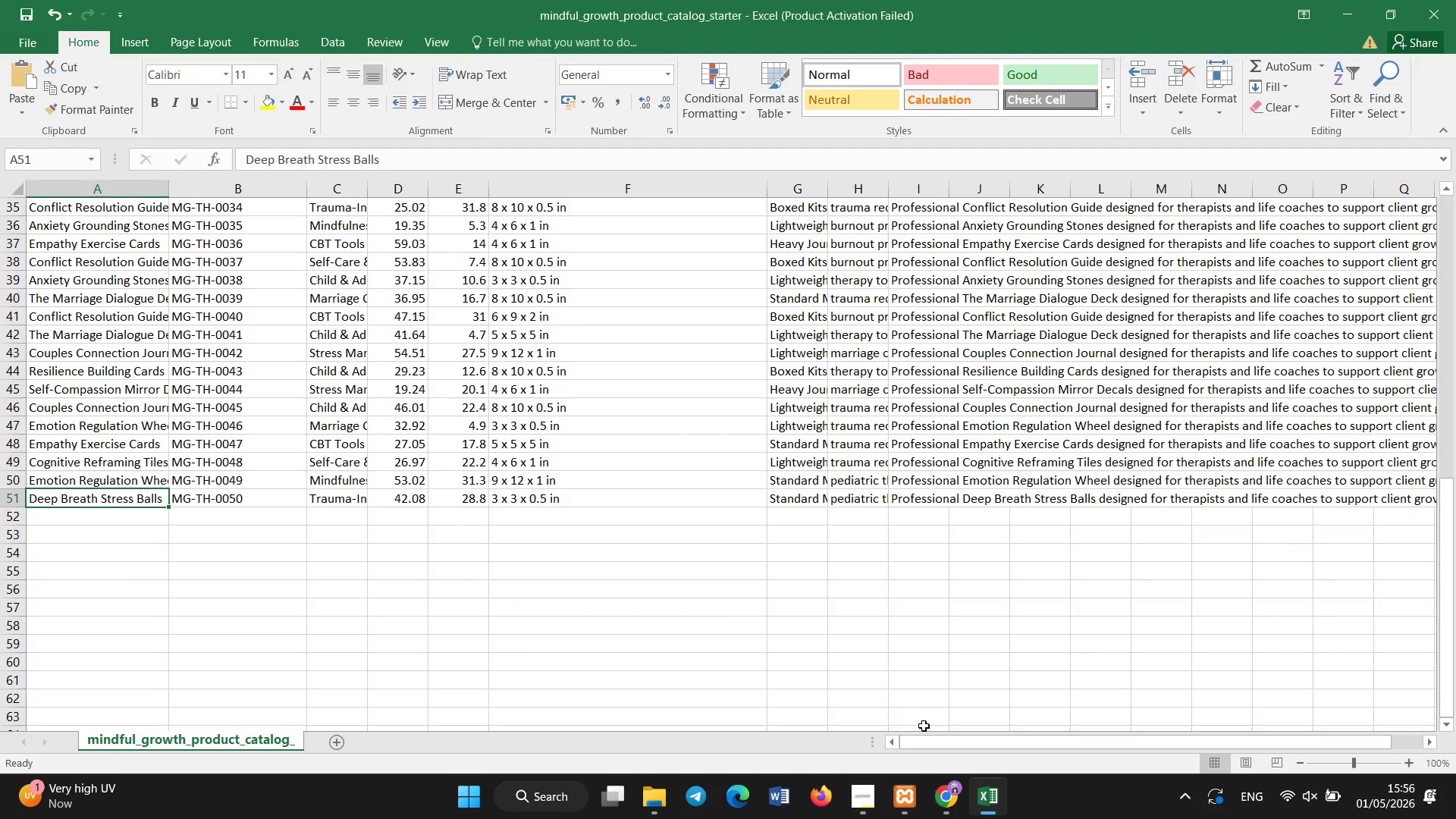 
left_click([950, 795])
 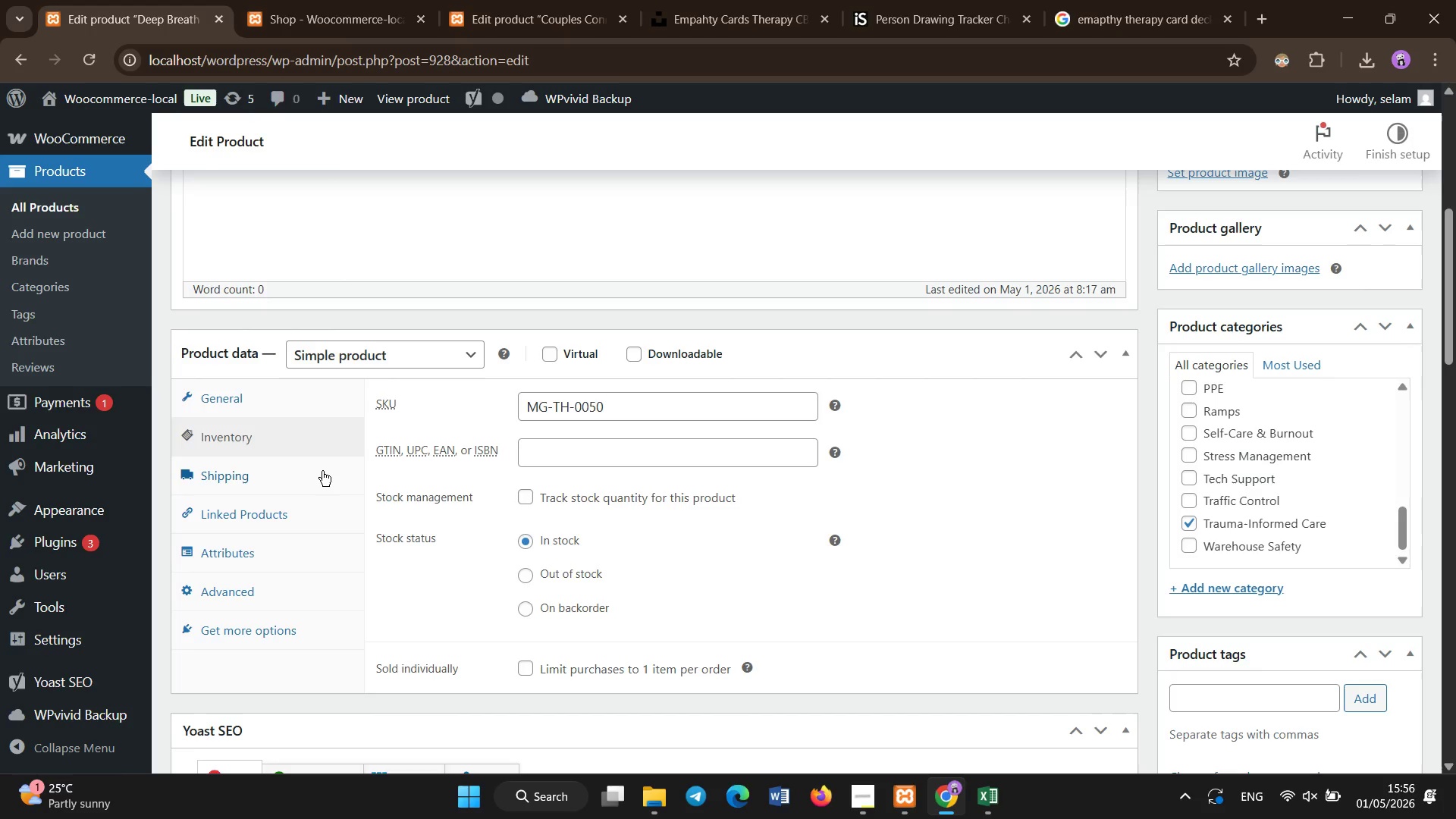 
left_click([322, 471])
 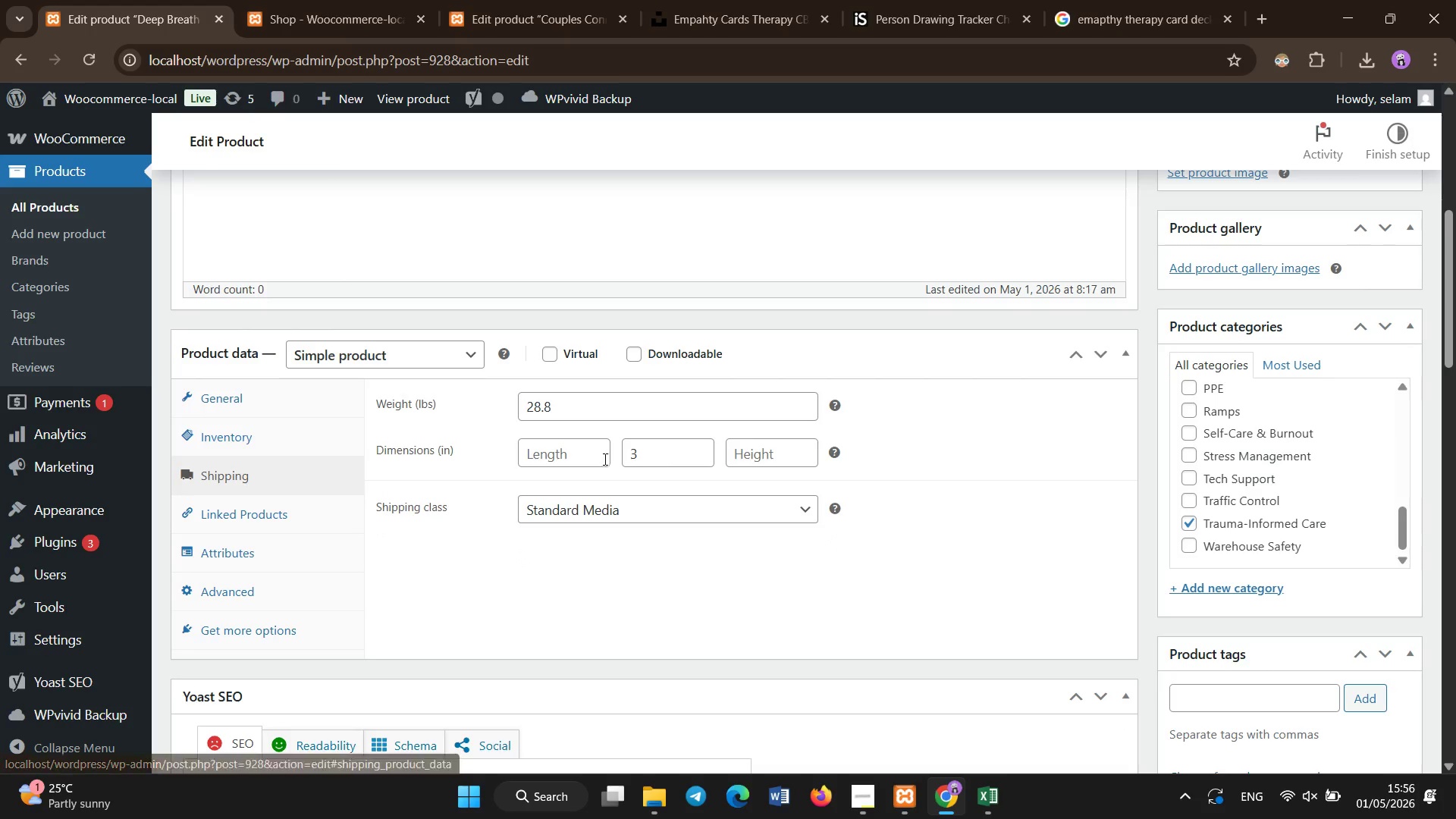 
left_click([589, 458])
 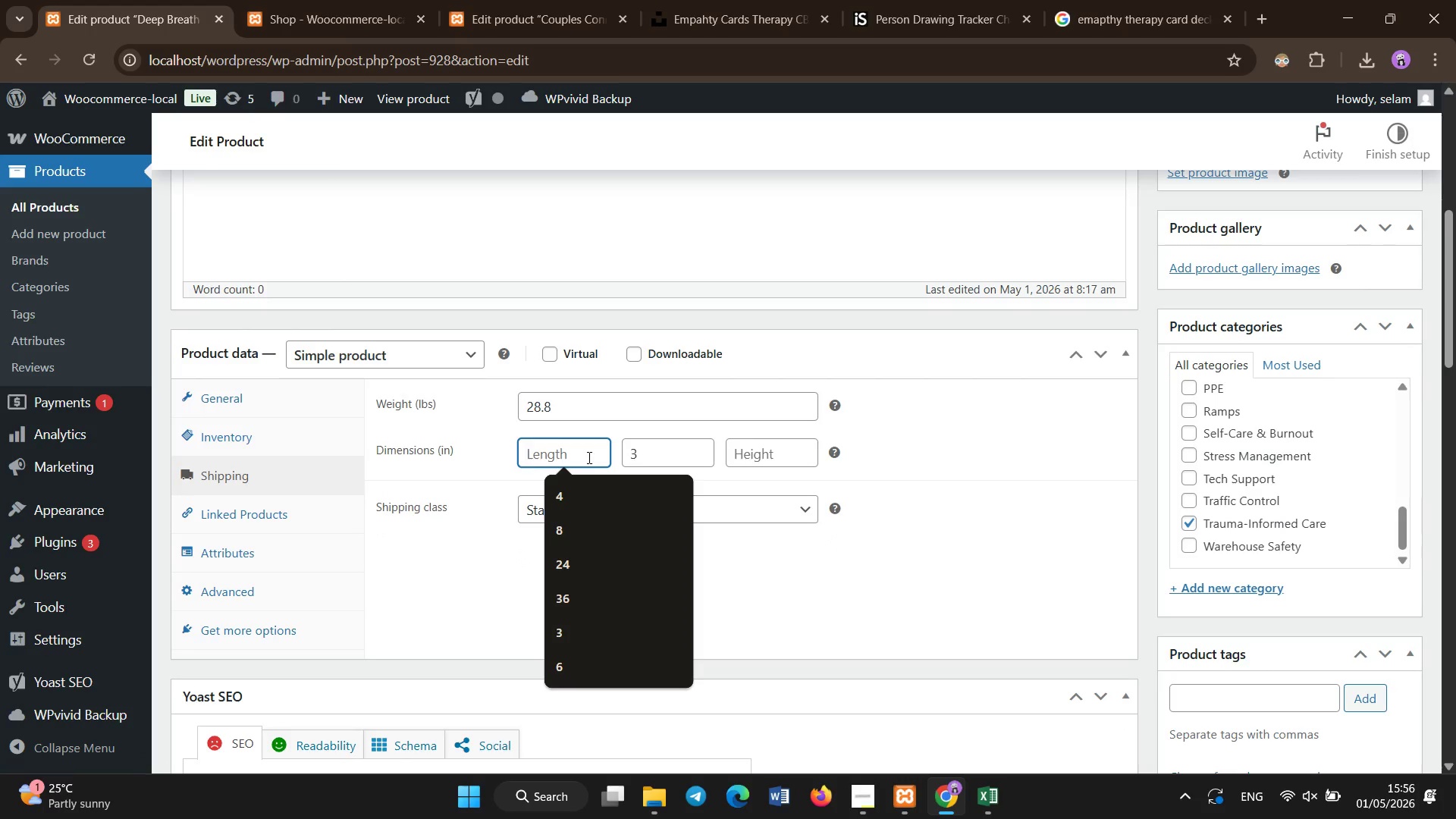 
key(Numpad3)
 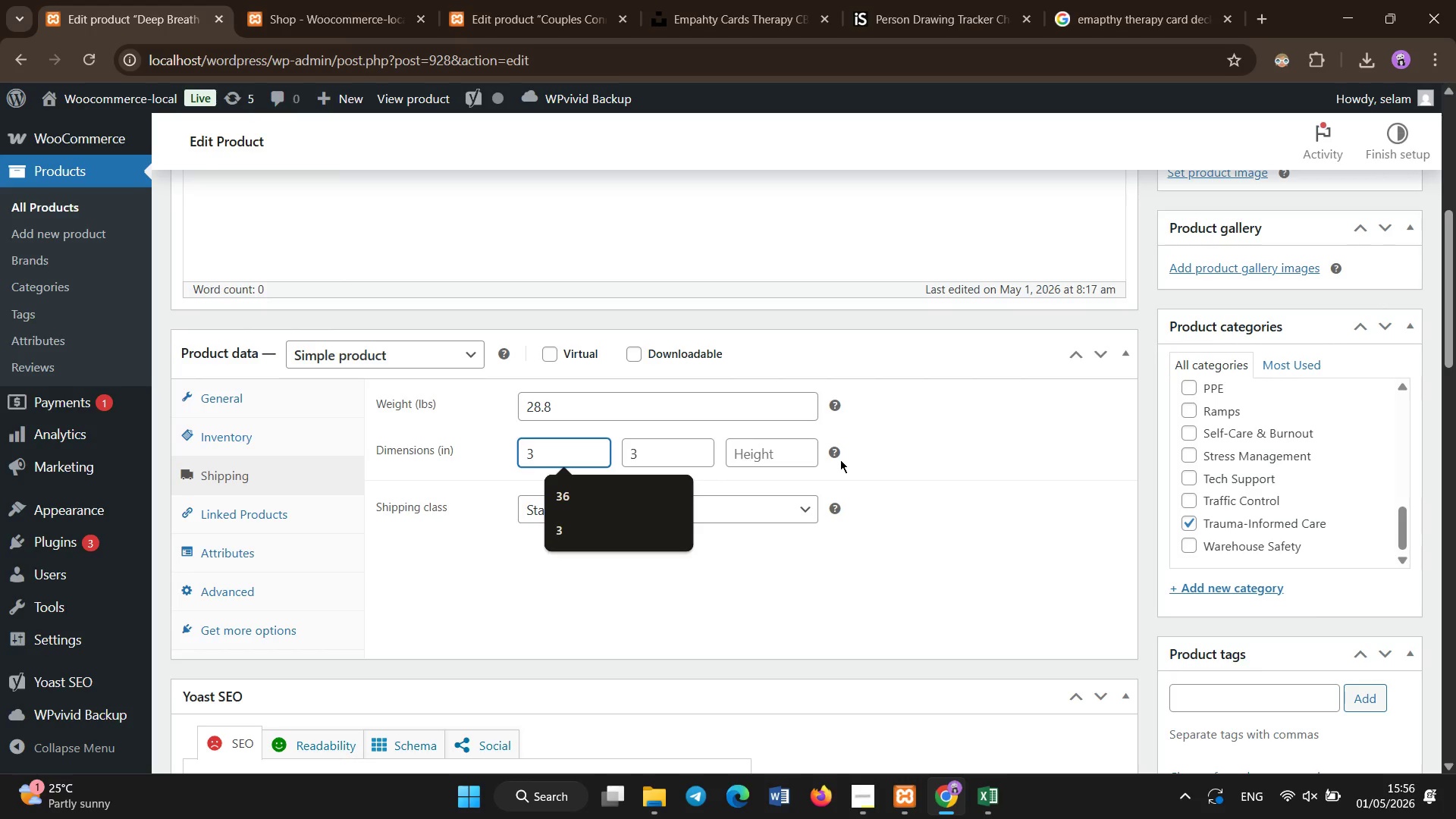 
left_click([754, 457])
 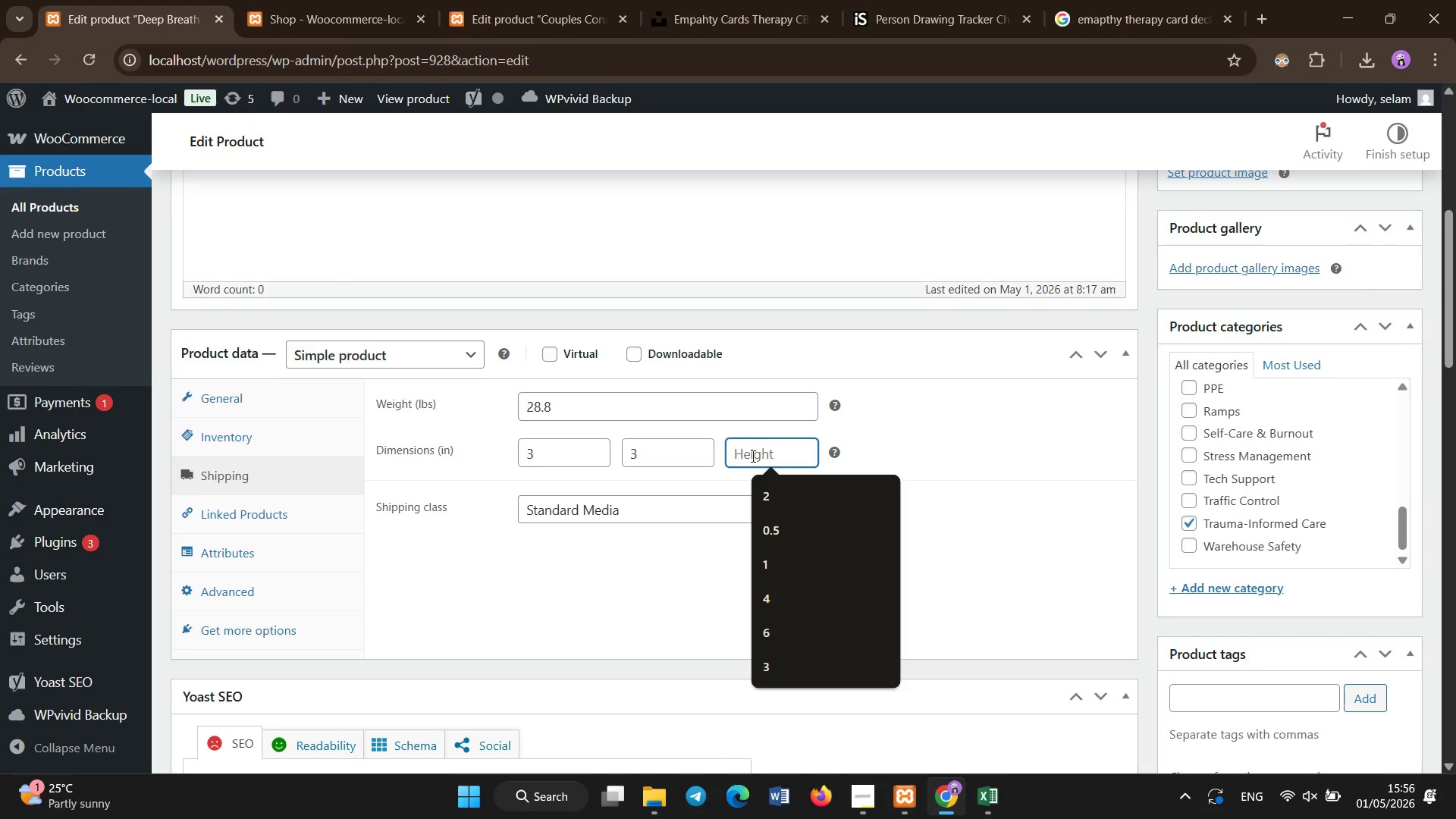 
key(Numpad0)
 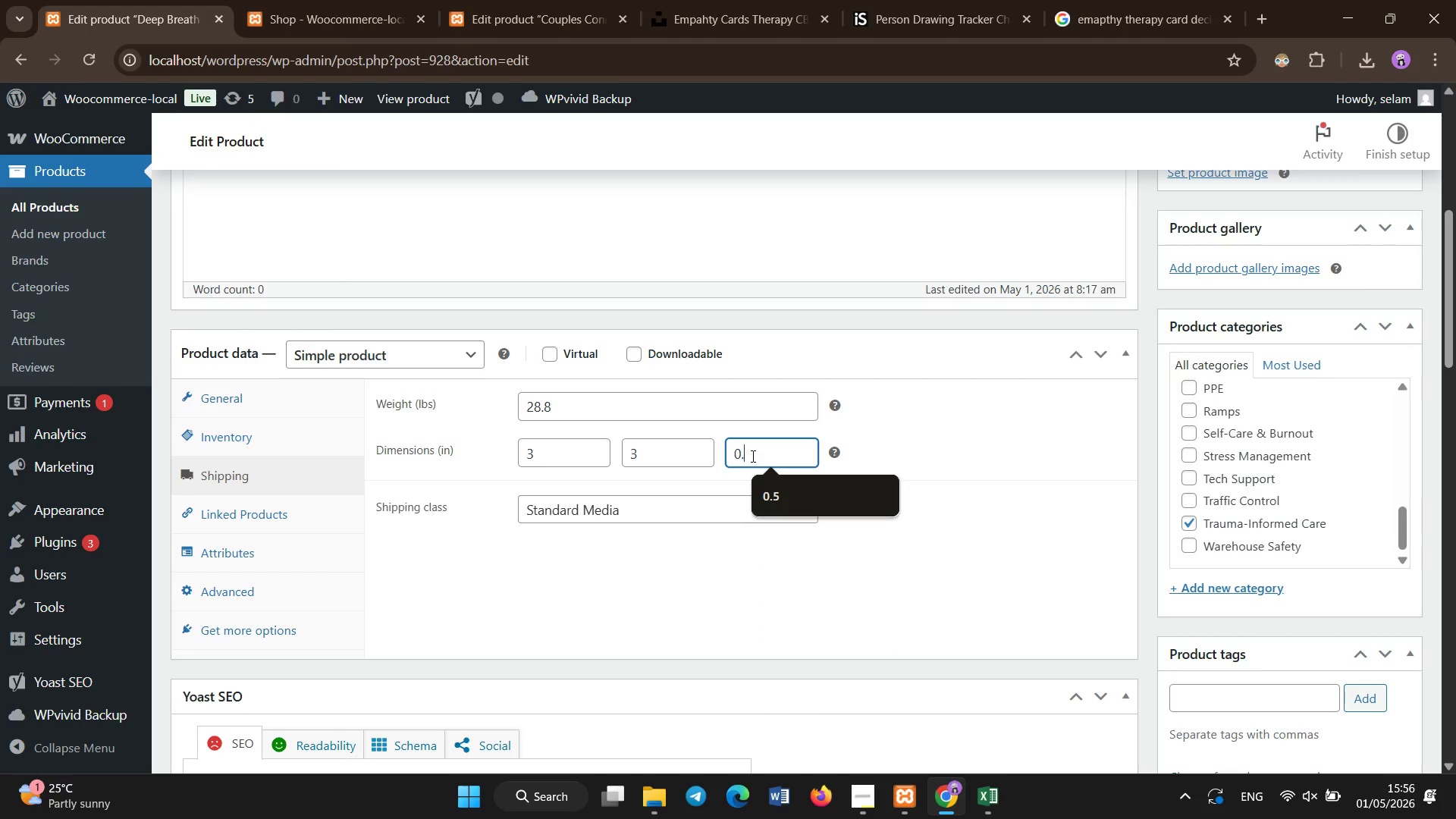 
key(NumpadDecimal)
 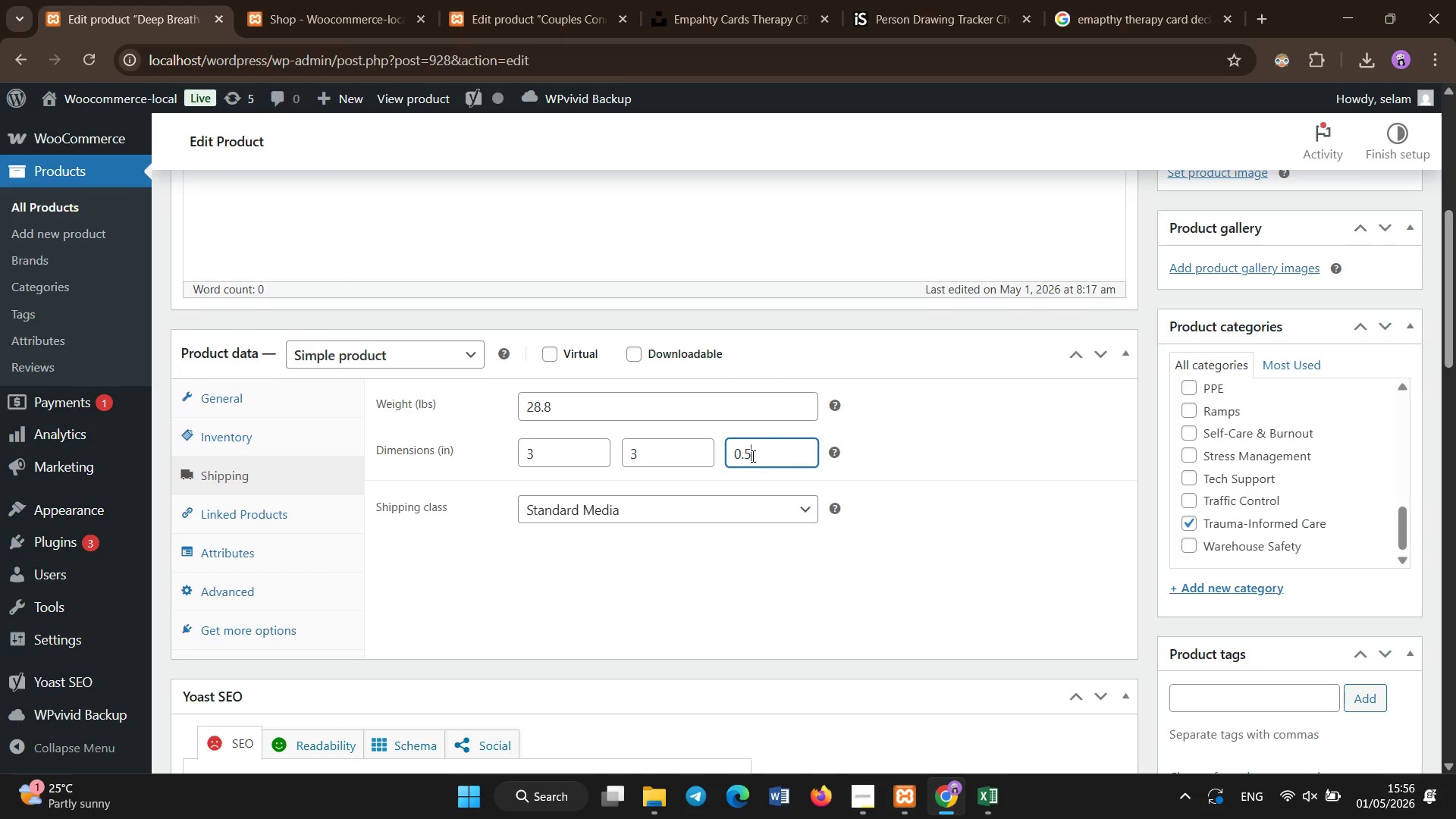 
key(Numpad5)
 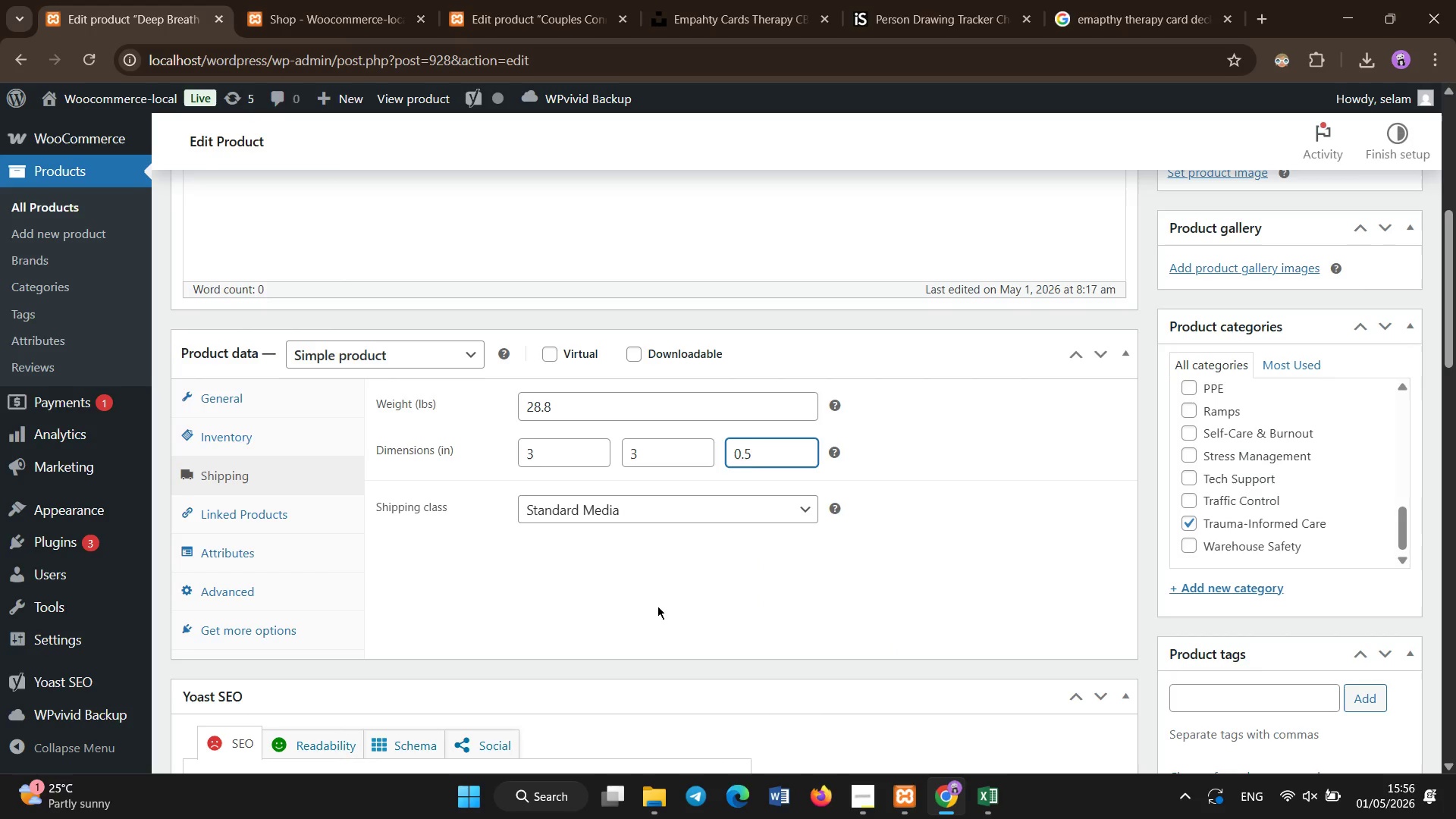 
scroll: coordinate [413, 546], scroll_direction: down, amount: 5.0
 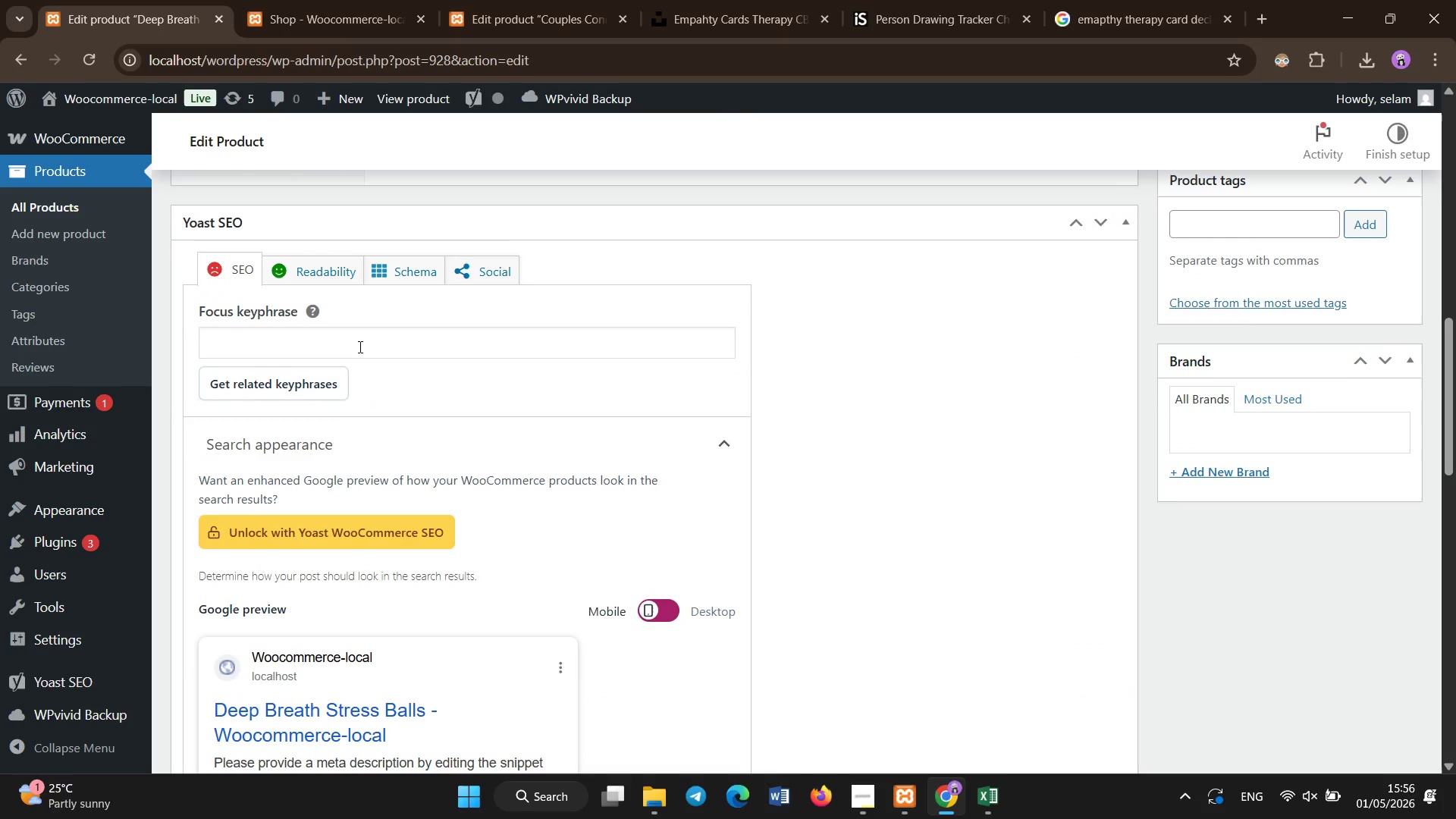 
left_click([360, 347])
 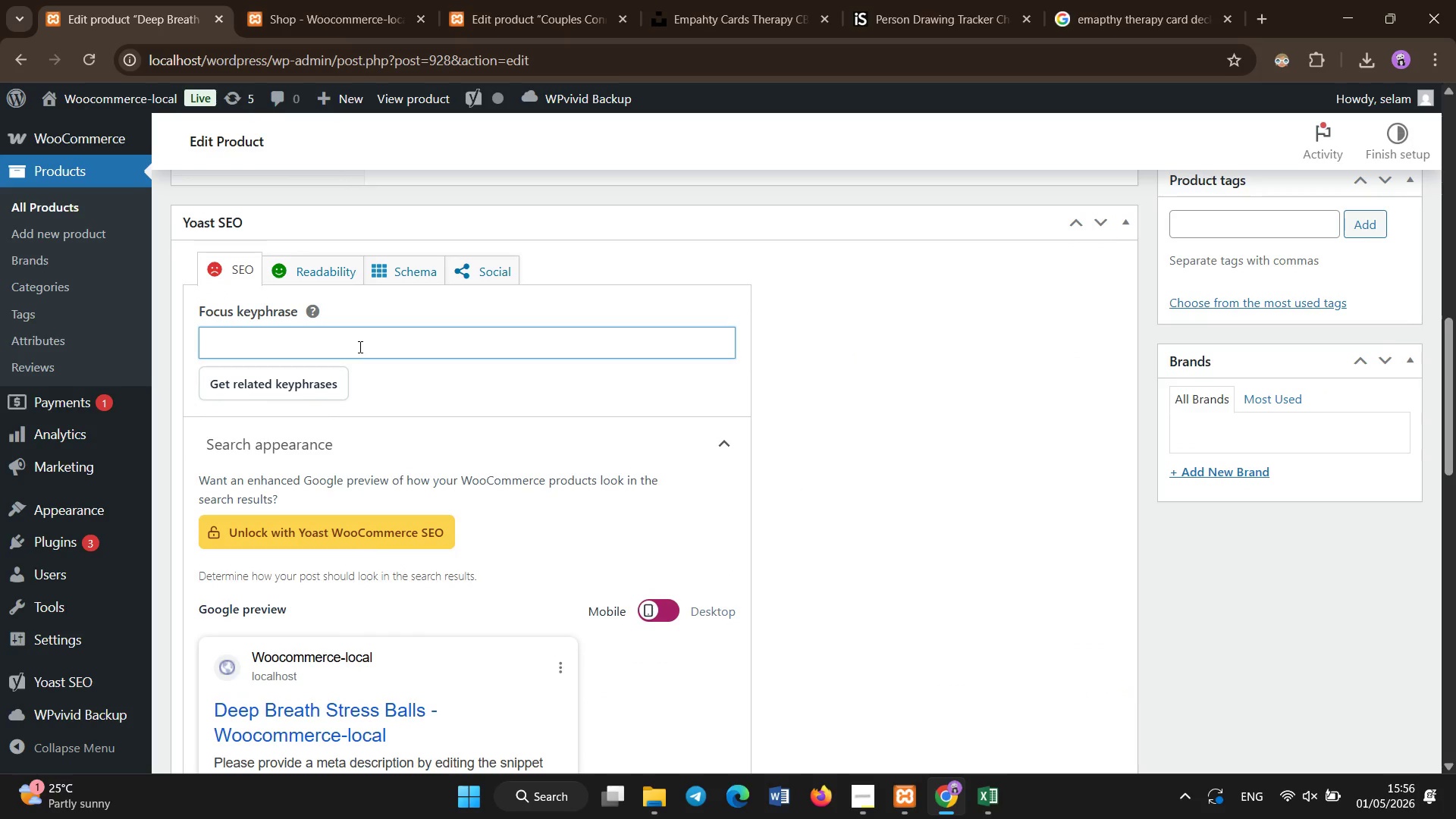 
type(trauma relief therapy tools)
 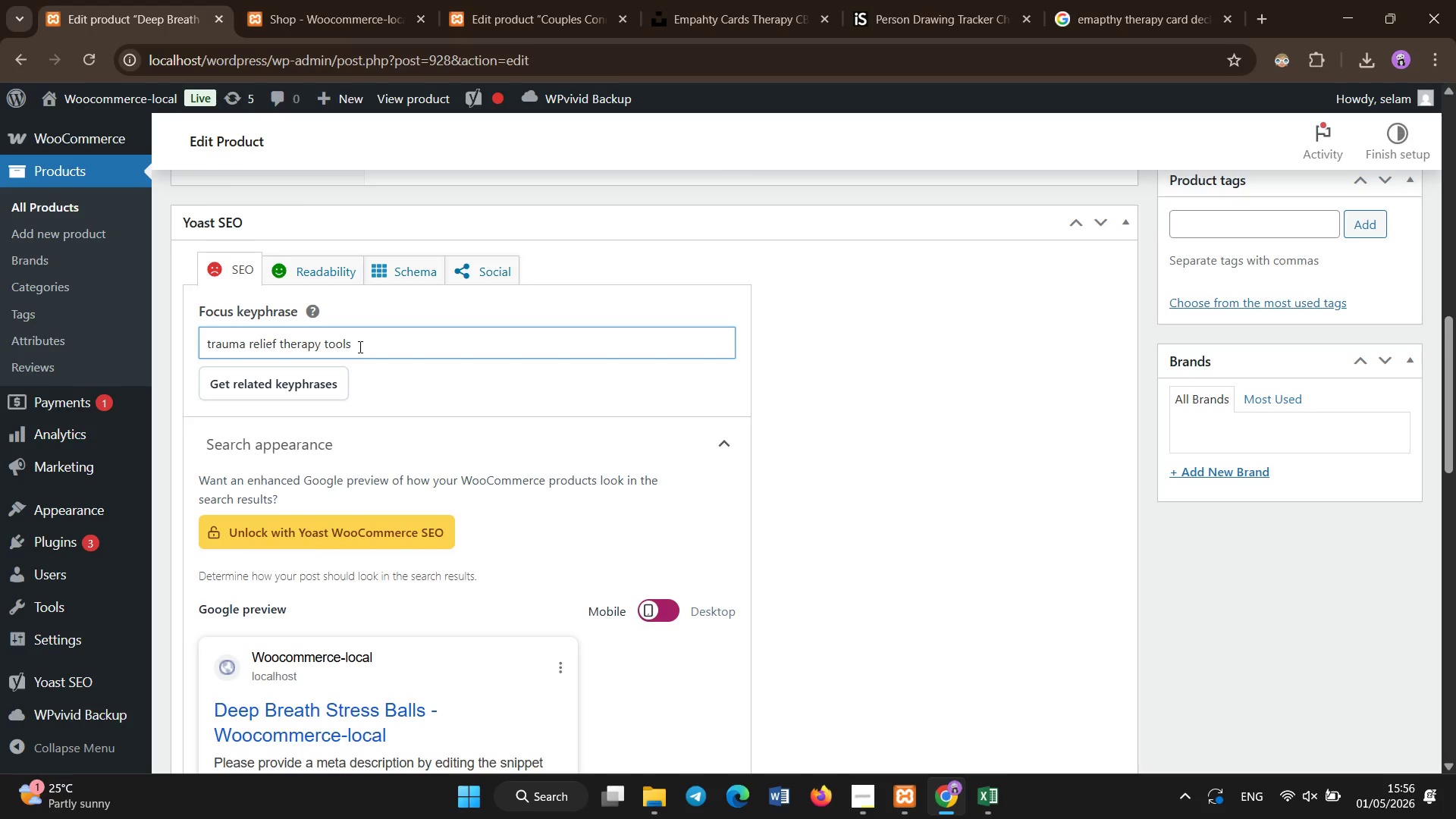 
left_click([384, 600])
 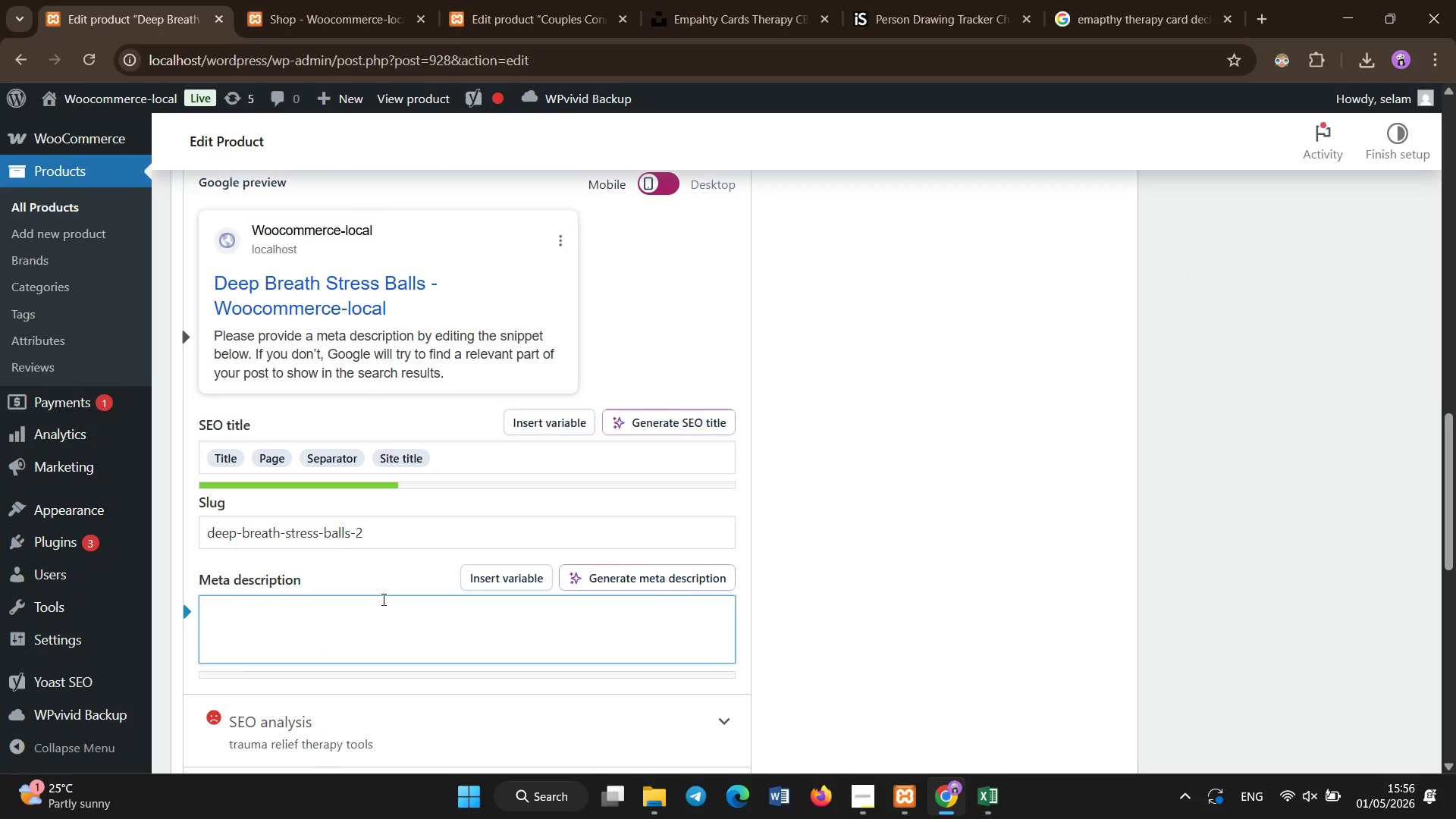 
scroll: coordinate [360, 347], scroll_direction: down, amount: 5.0
 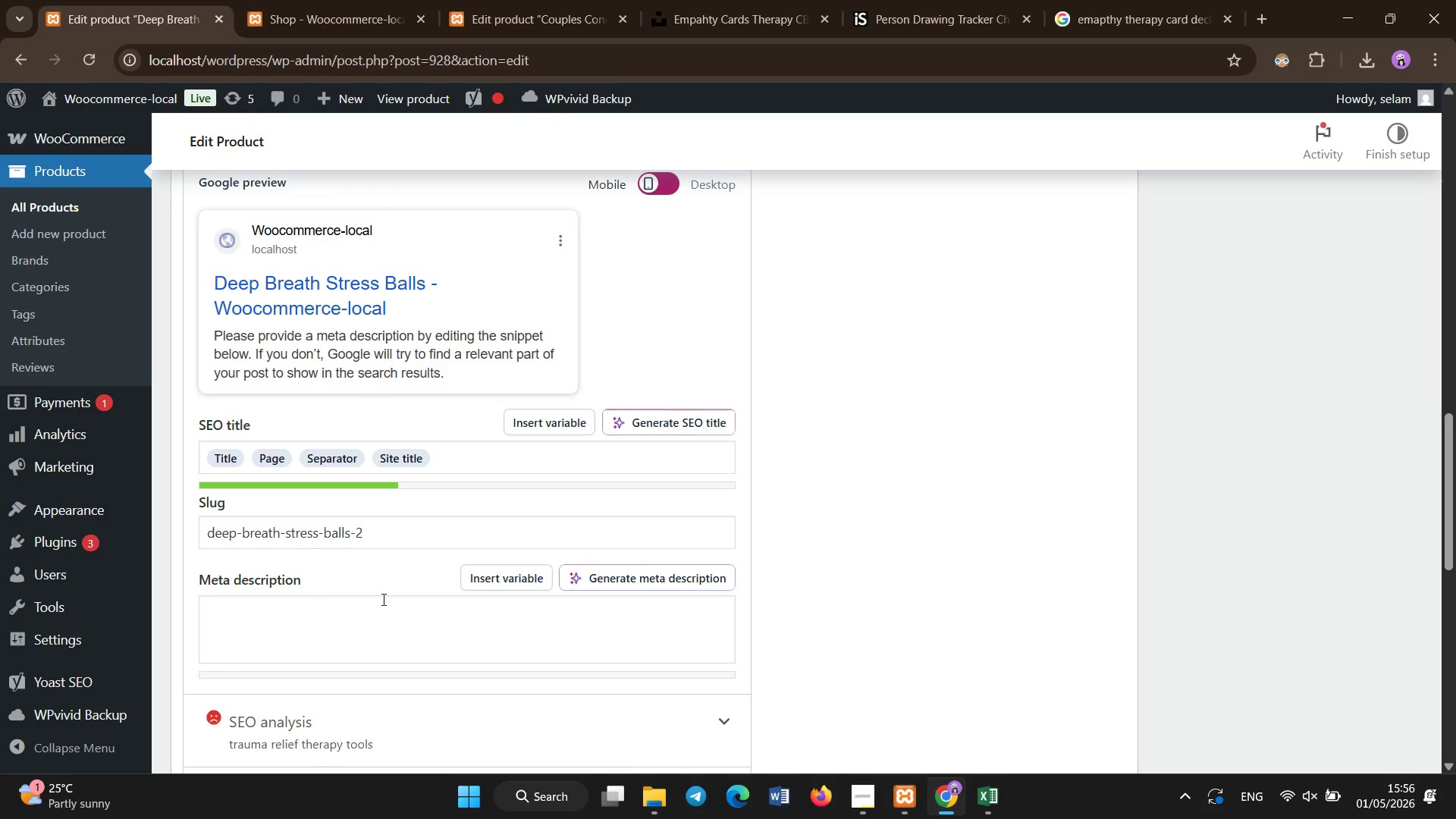 
wait(5.54)
 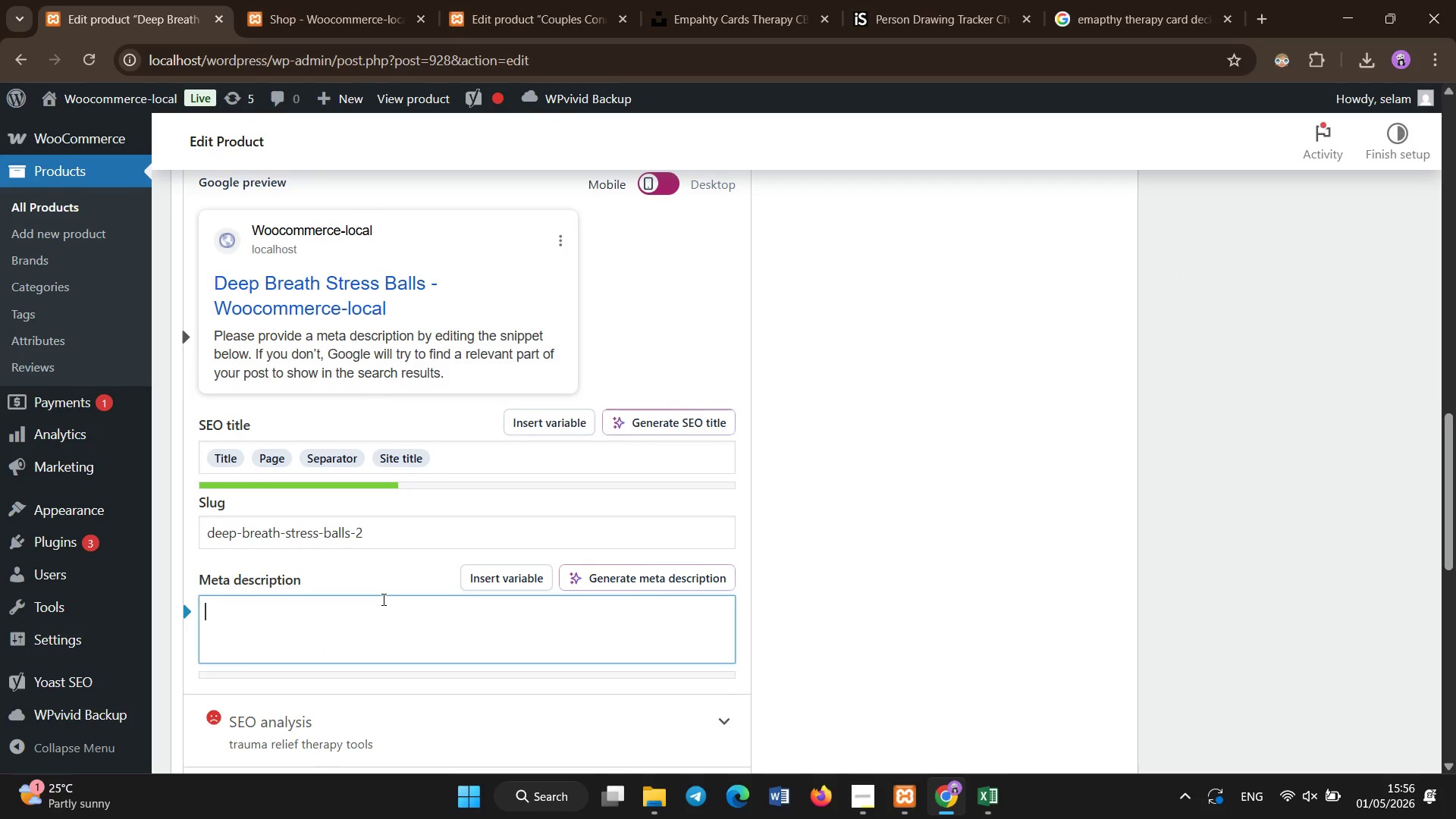 
type(Trauma reli)
 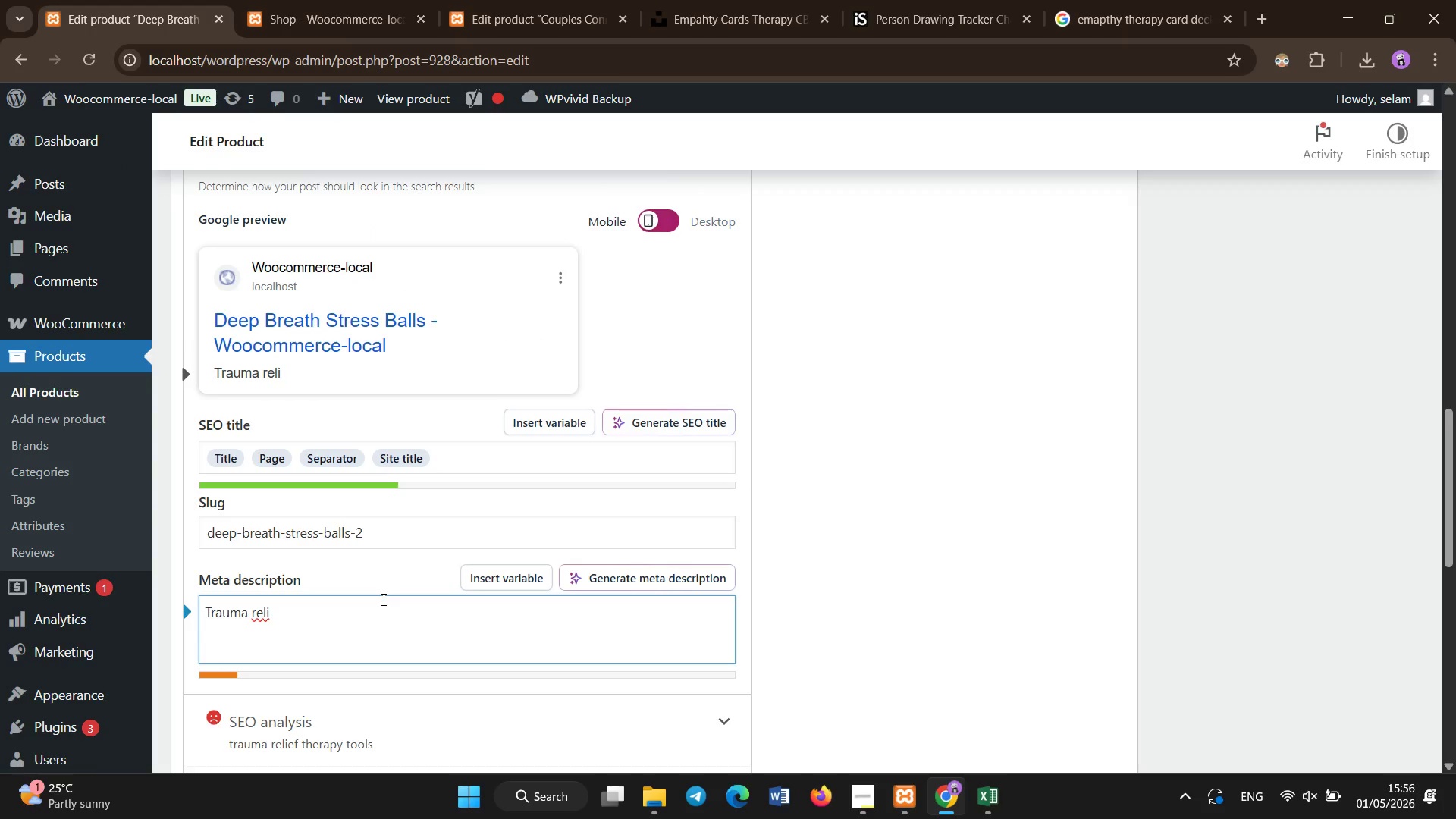 
type(ef therapy tools designed to reduce anxiety, support grounding, and enhace )
key(Backspace)
key(Backspace)
key(Backspace)
key(Backspace)
type(ance emotuib=)
key(Backspace)
key(Backspace)
key(Backspace)
key(Backspace)
type(ional regulation pra)
 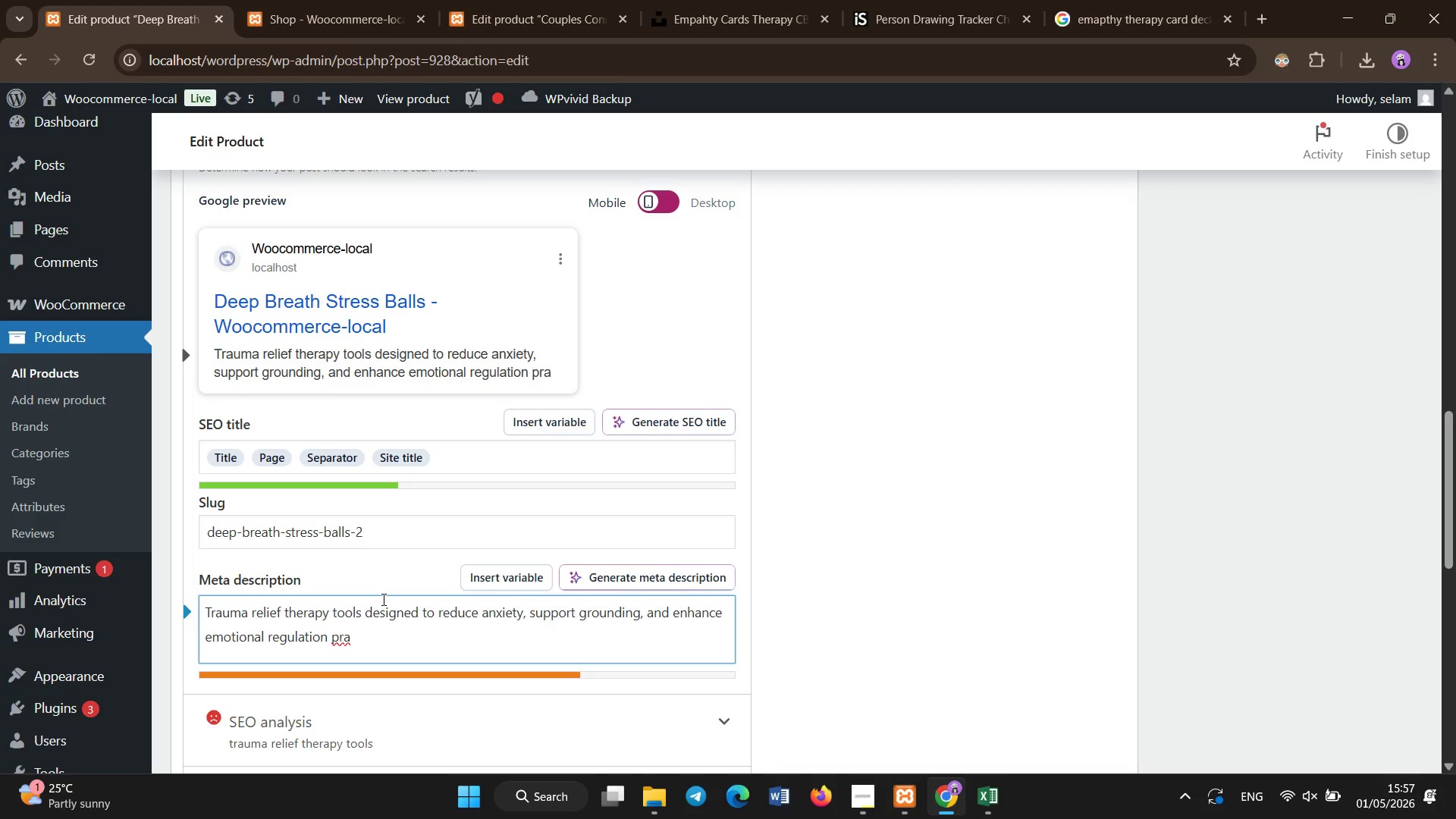 
type(ctices)
 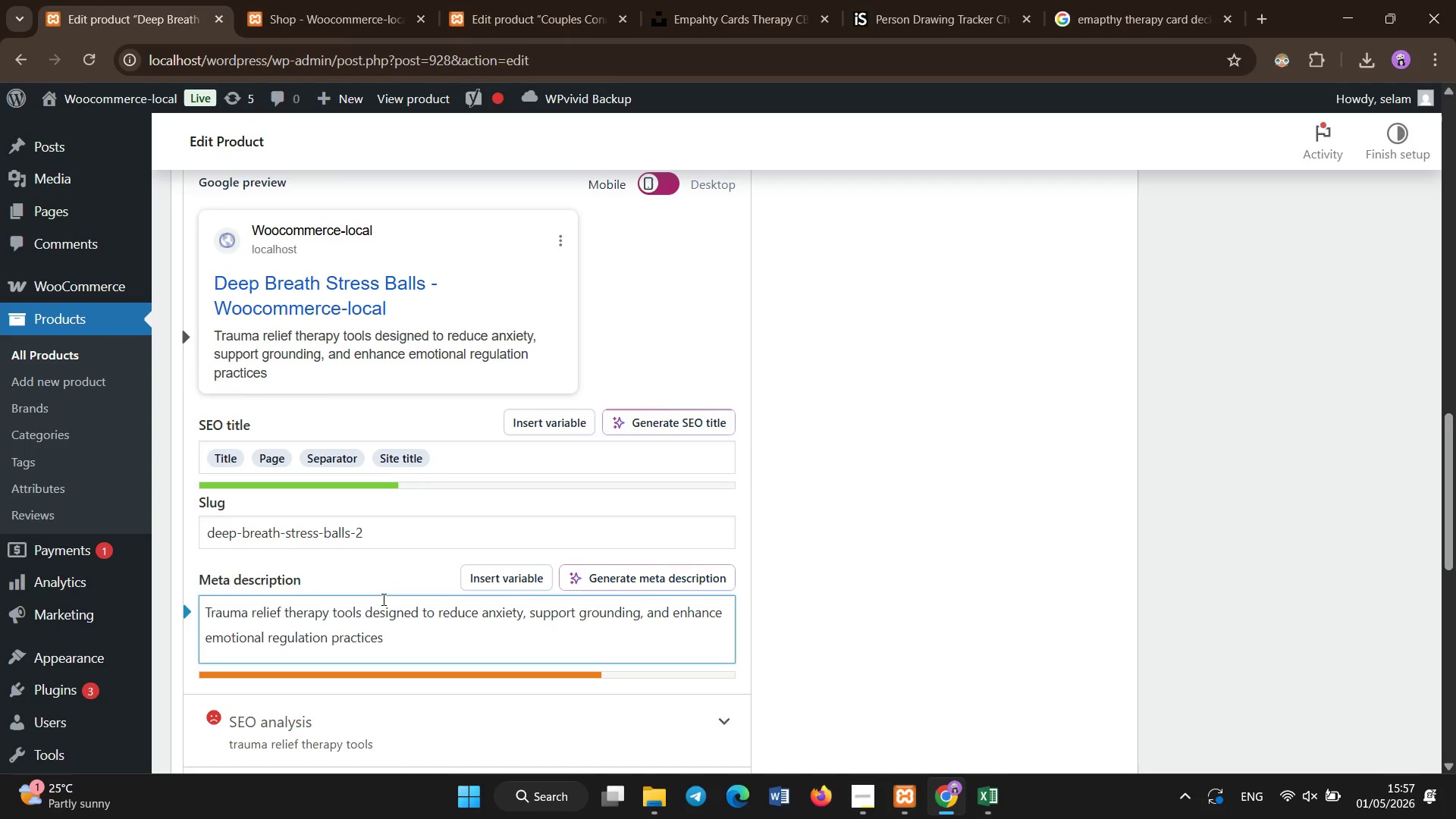 
key(Period)
 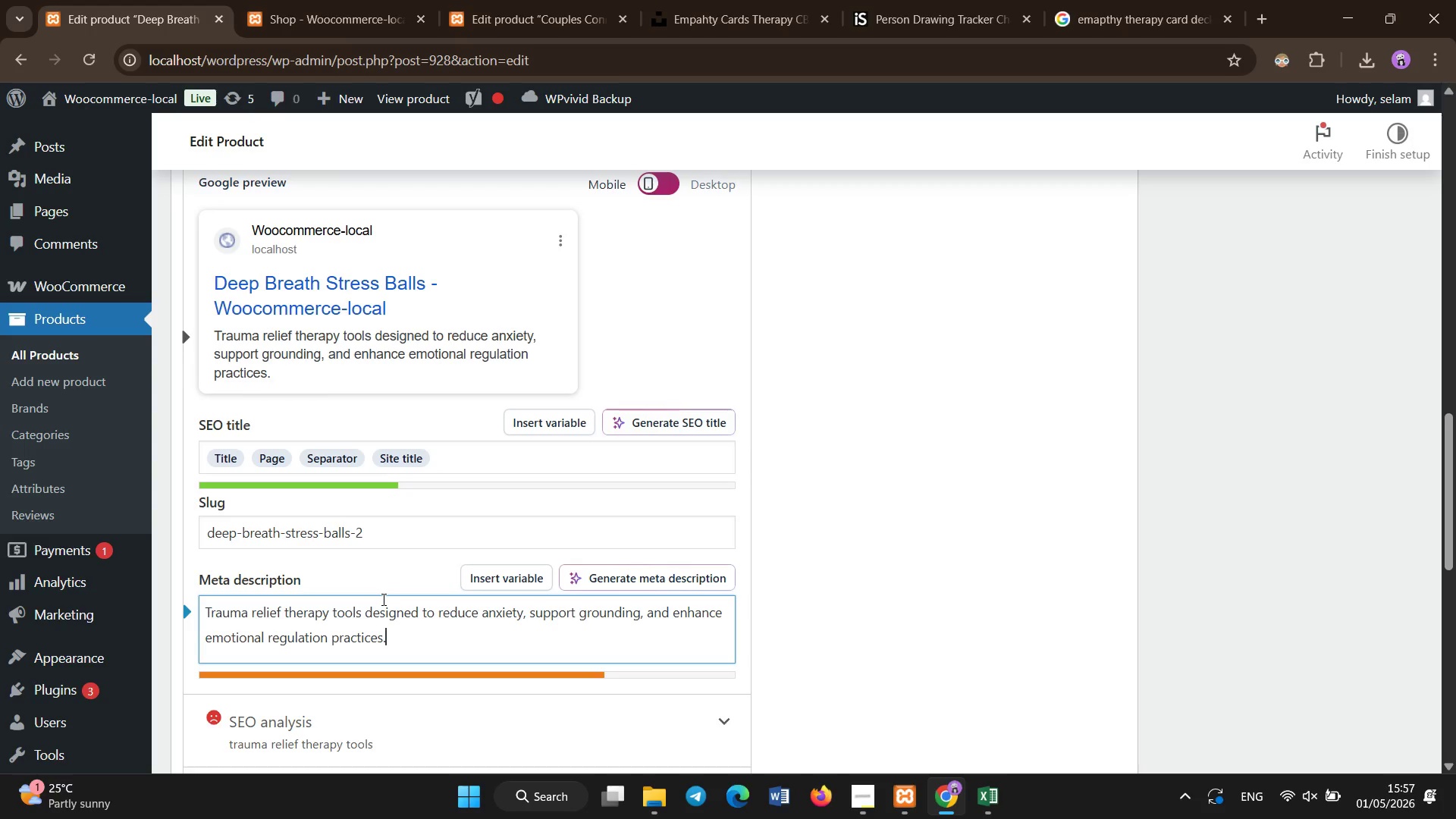 
scroll: coordinate [1041, 537], scroll_direction: up, amount: 15.0
 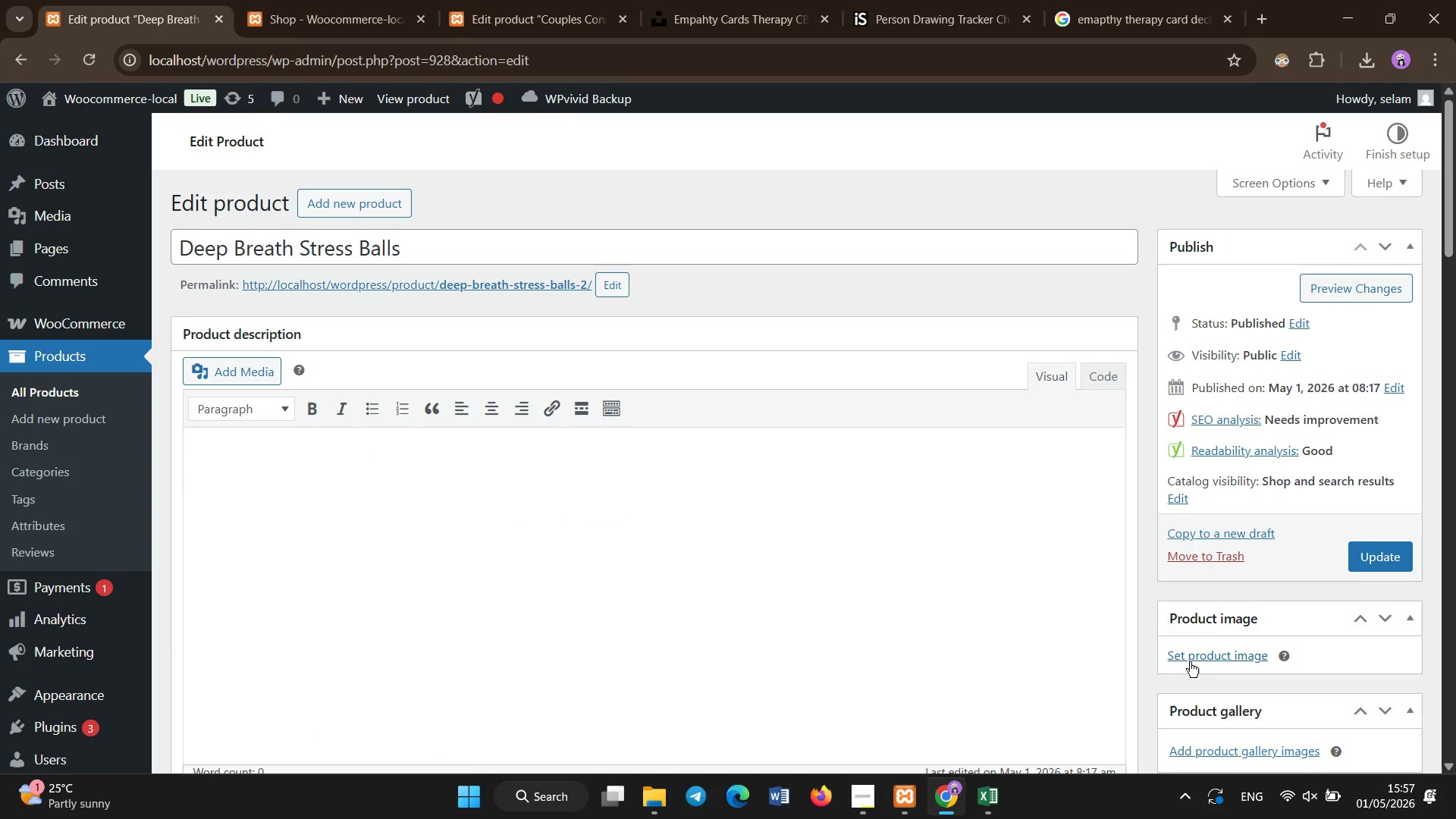 
left_click([1190, 661])
 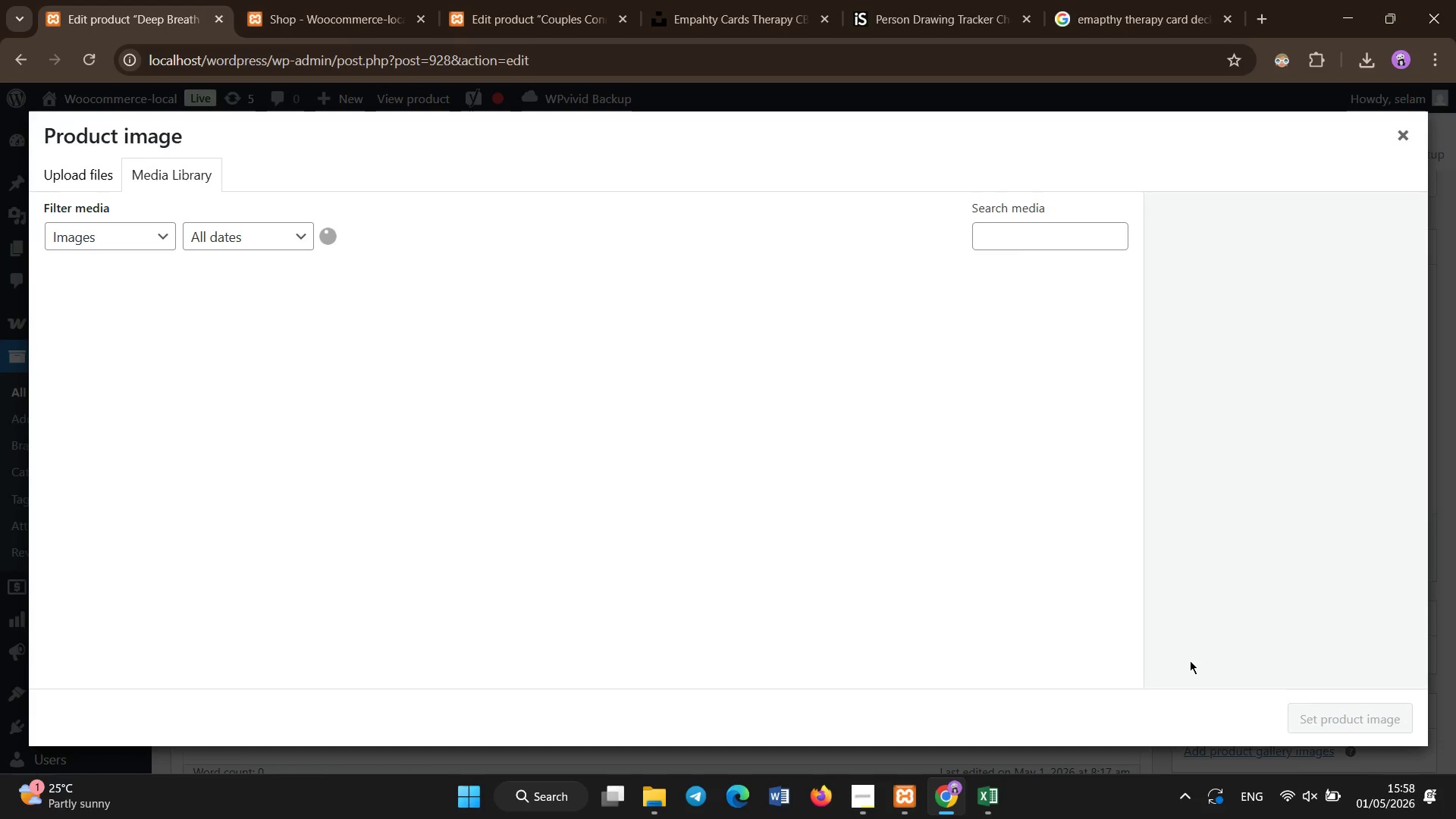 
left_click([1073, 2])
 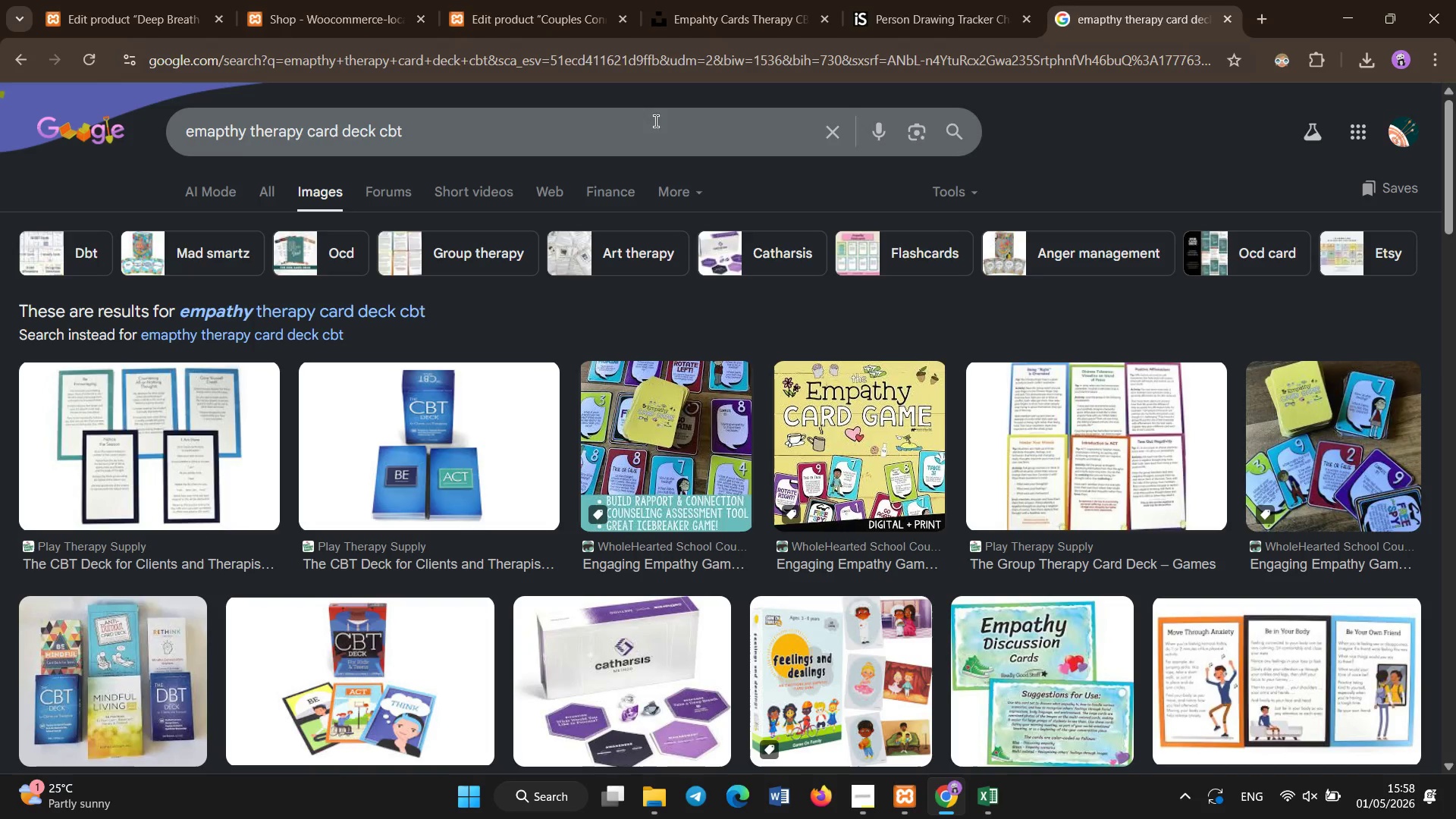 
left_click([678, 137])
 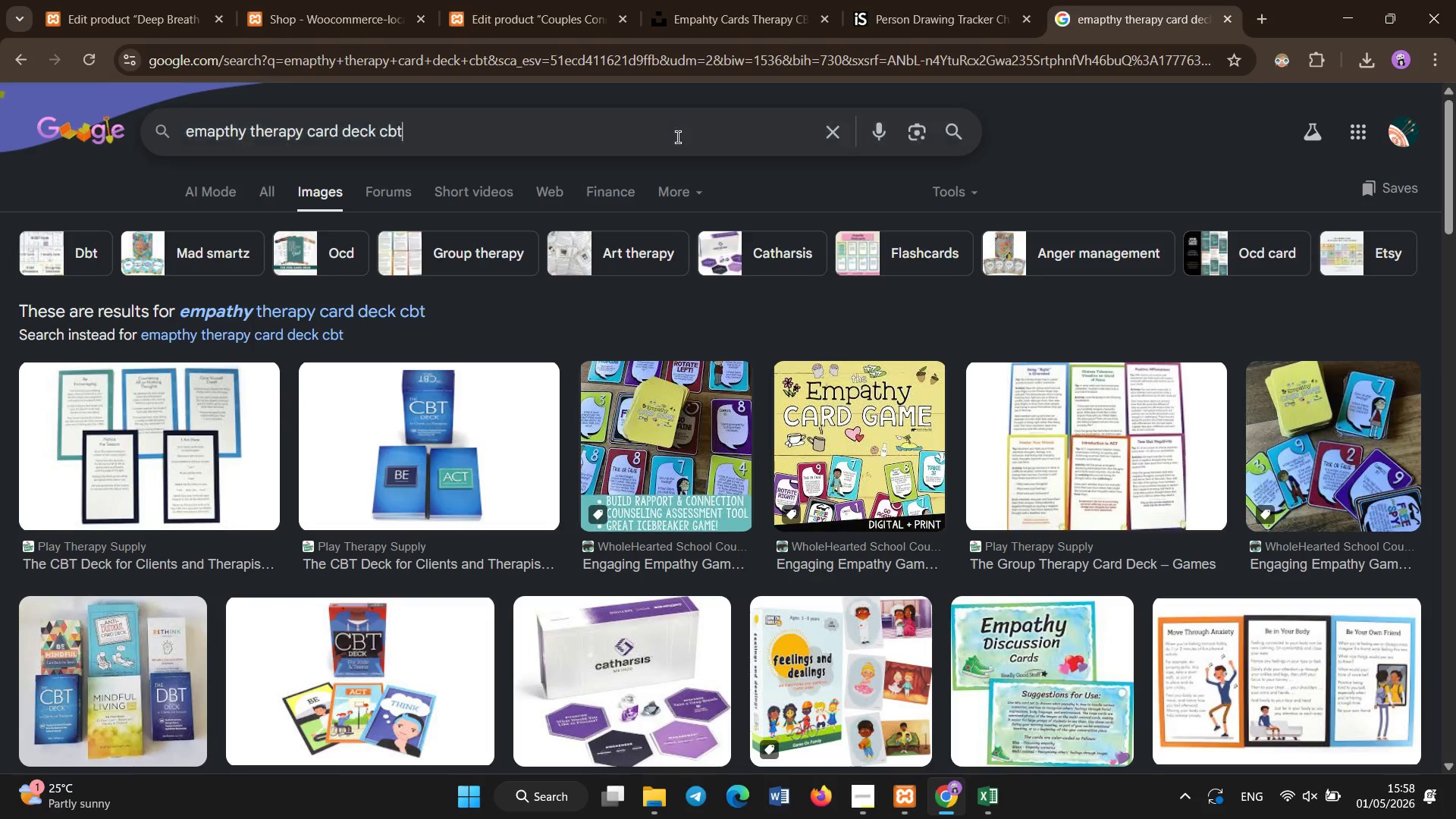 
key(Control+A)
 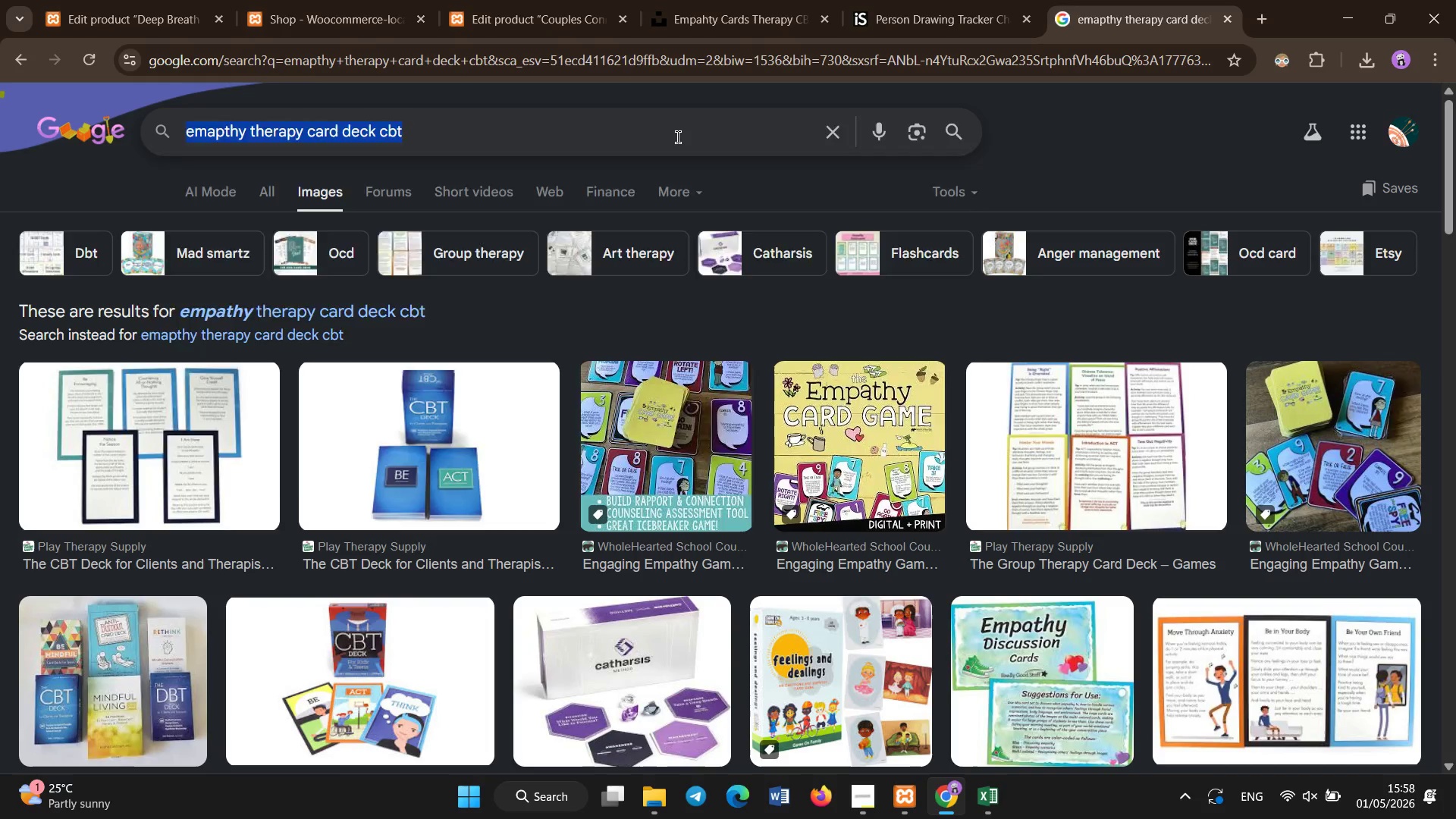 
key(Backspace)
type(stress balls therapy midfule)
key(Backspace)
type(ness)
 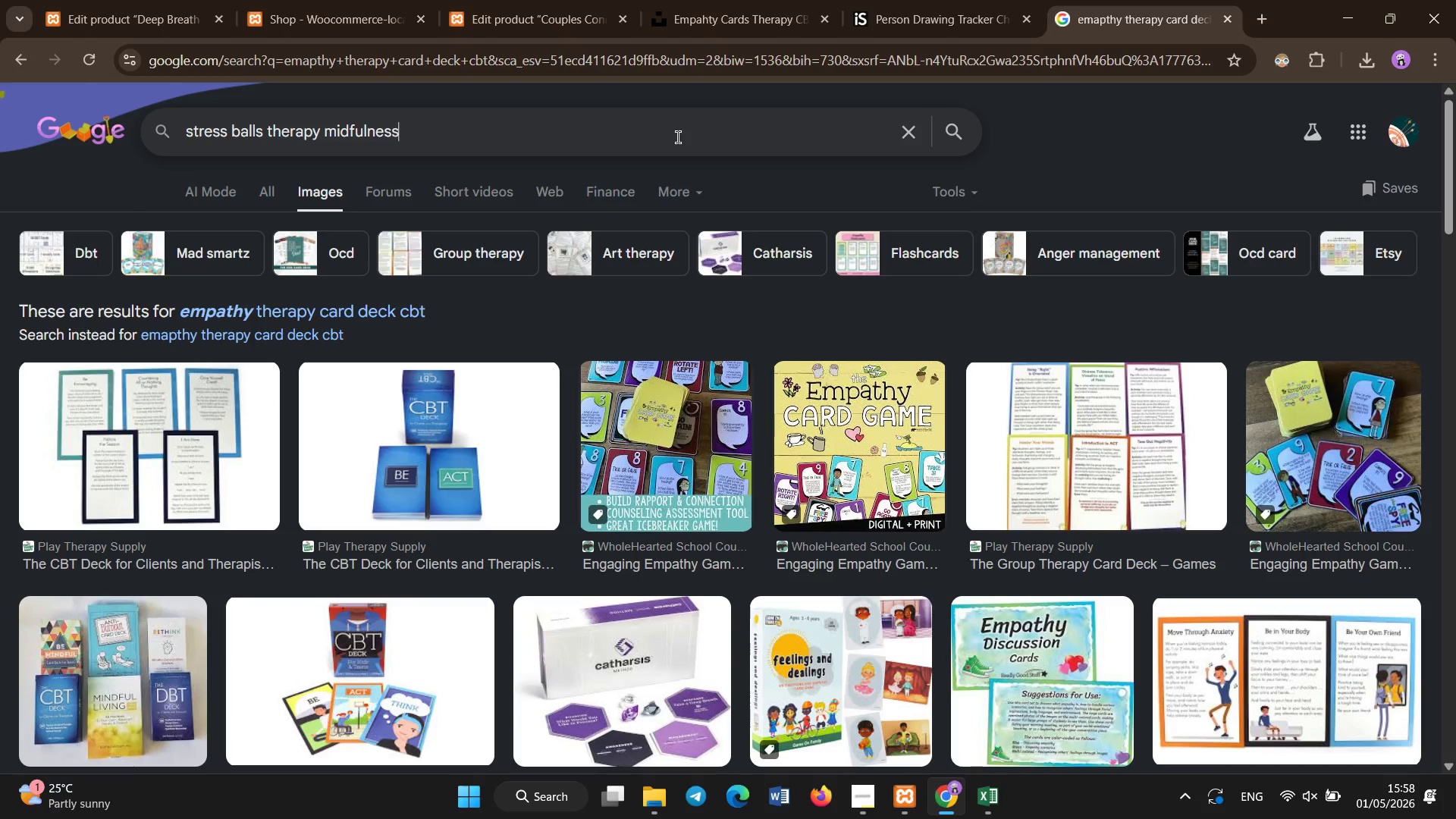 
key(Enter)
 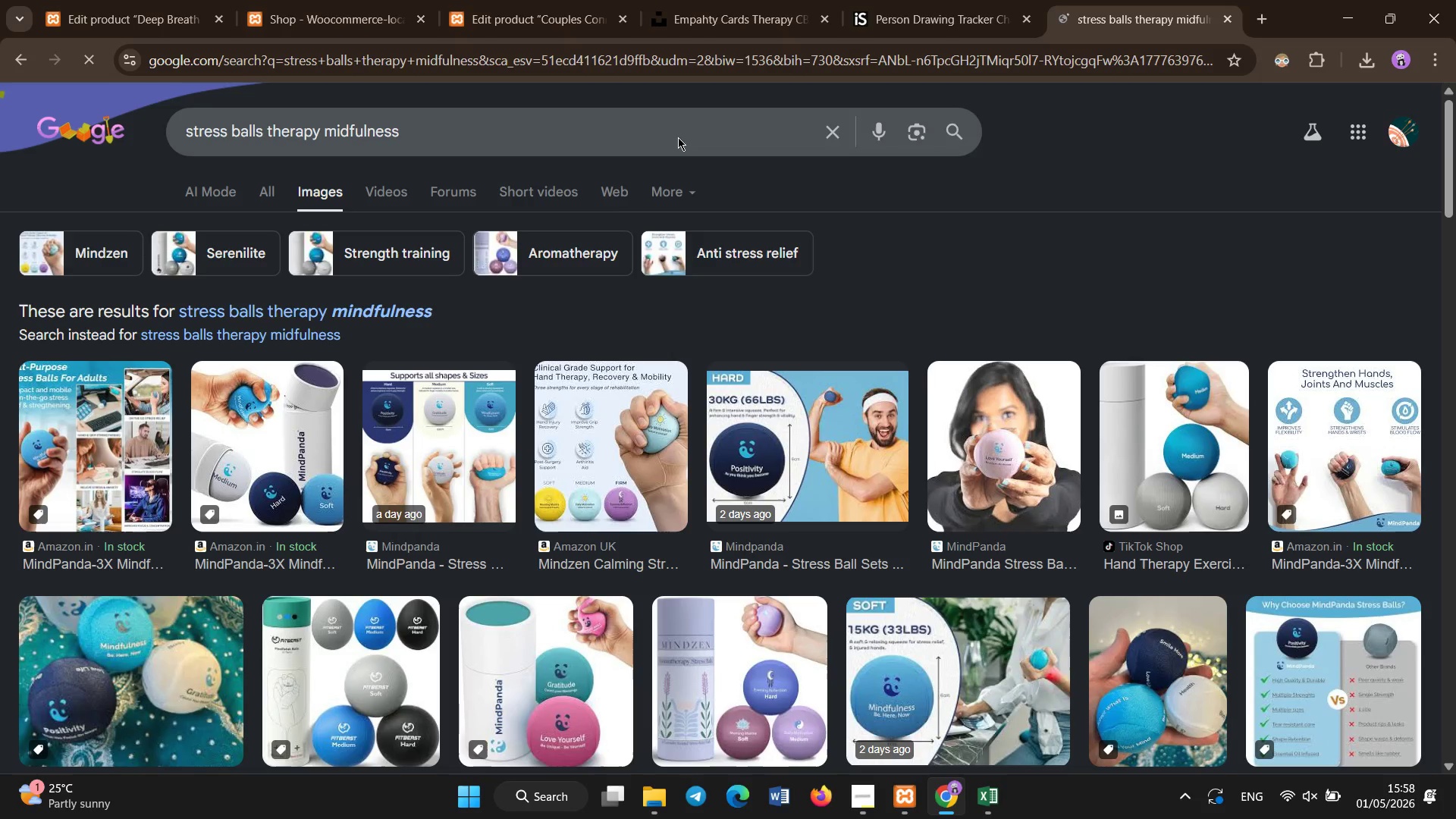 
left_click([126, 0])
 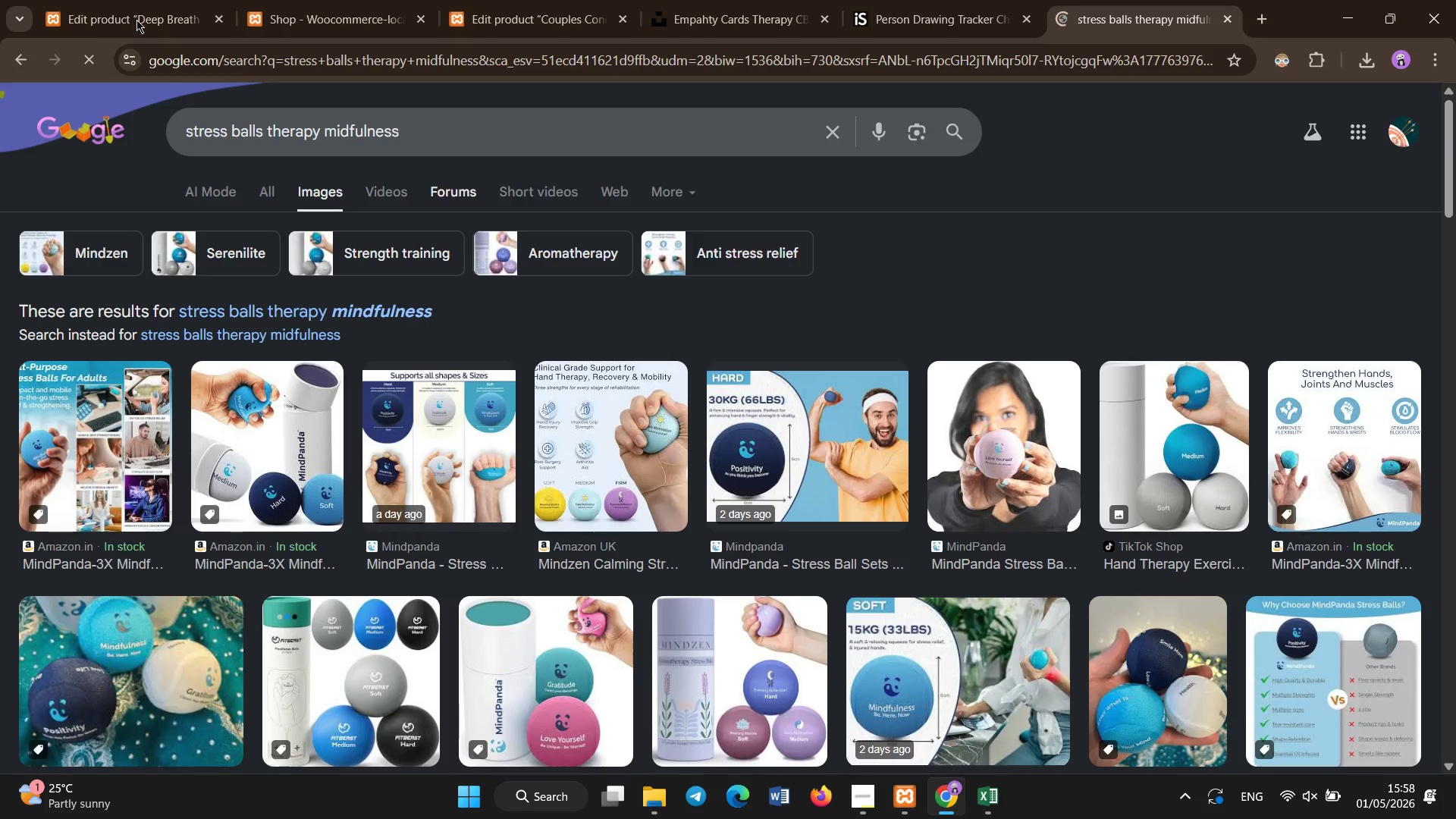 
left_click([136, 20])
 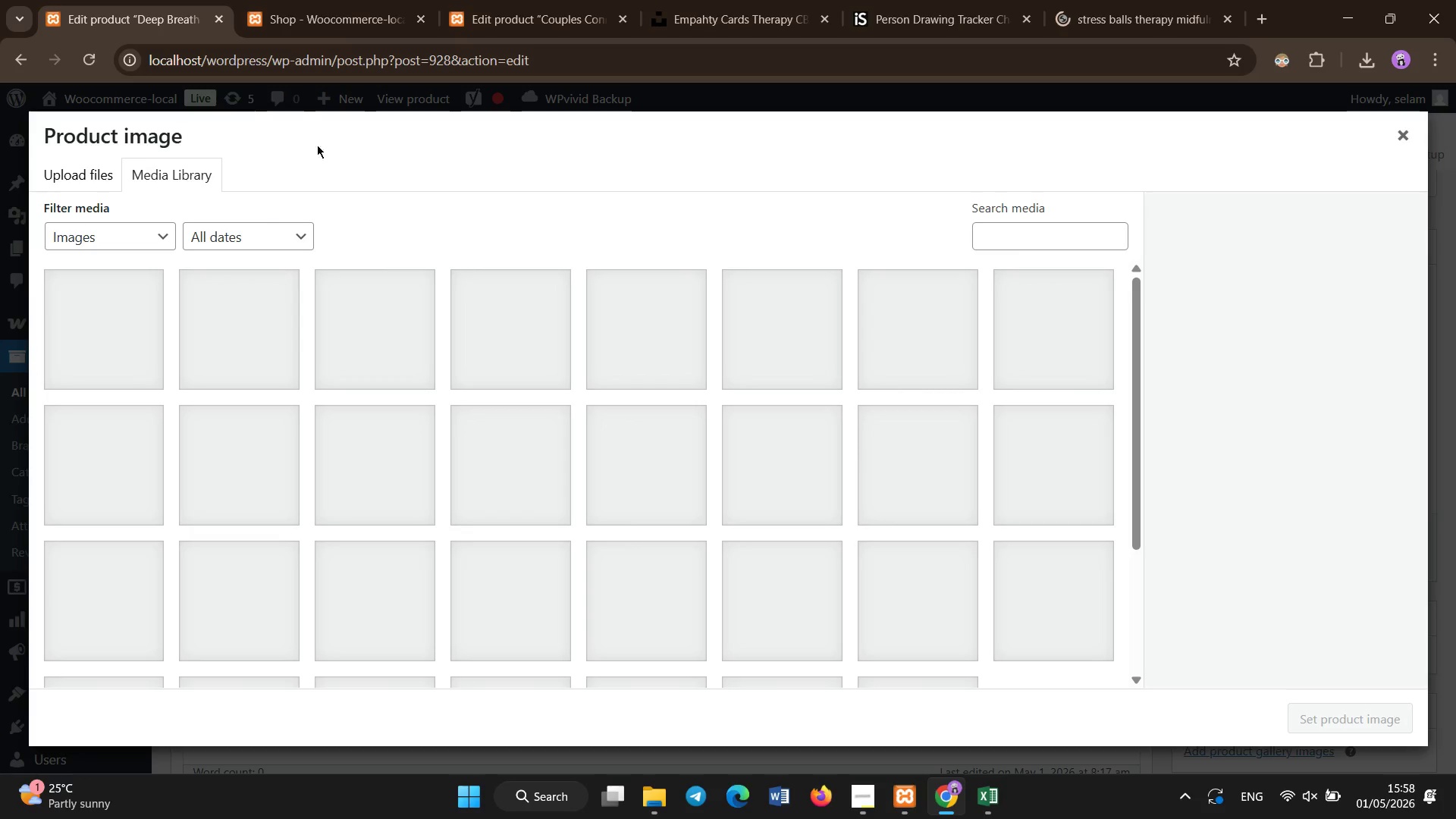 
mouse_move([287, 285])
 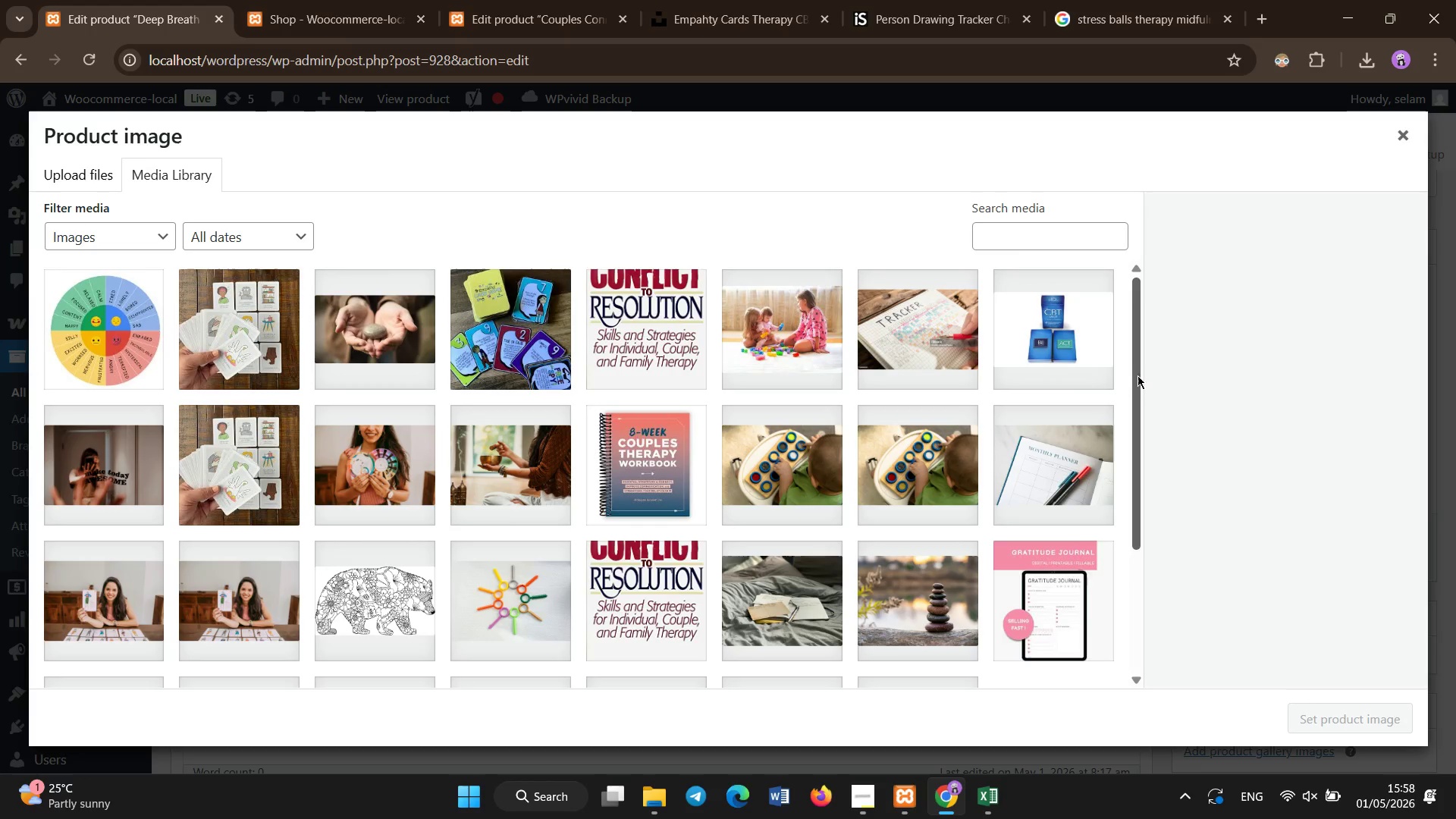 
left_click_drag(start_coordinate=[1137, 375], to_coordinate=[1136, 568])
 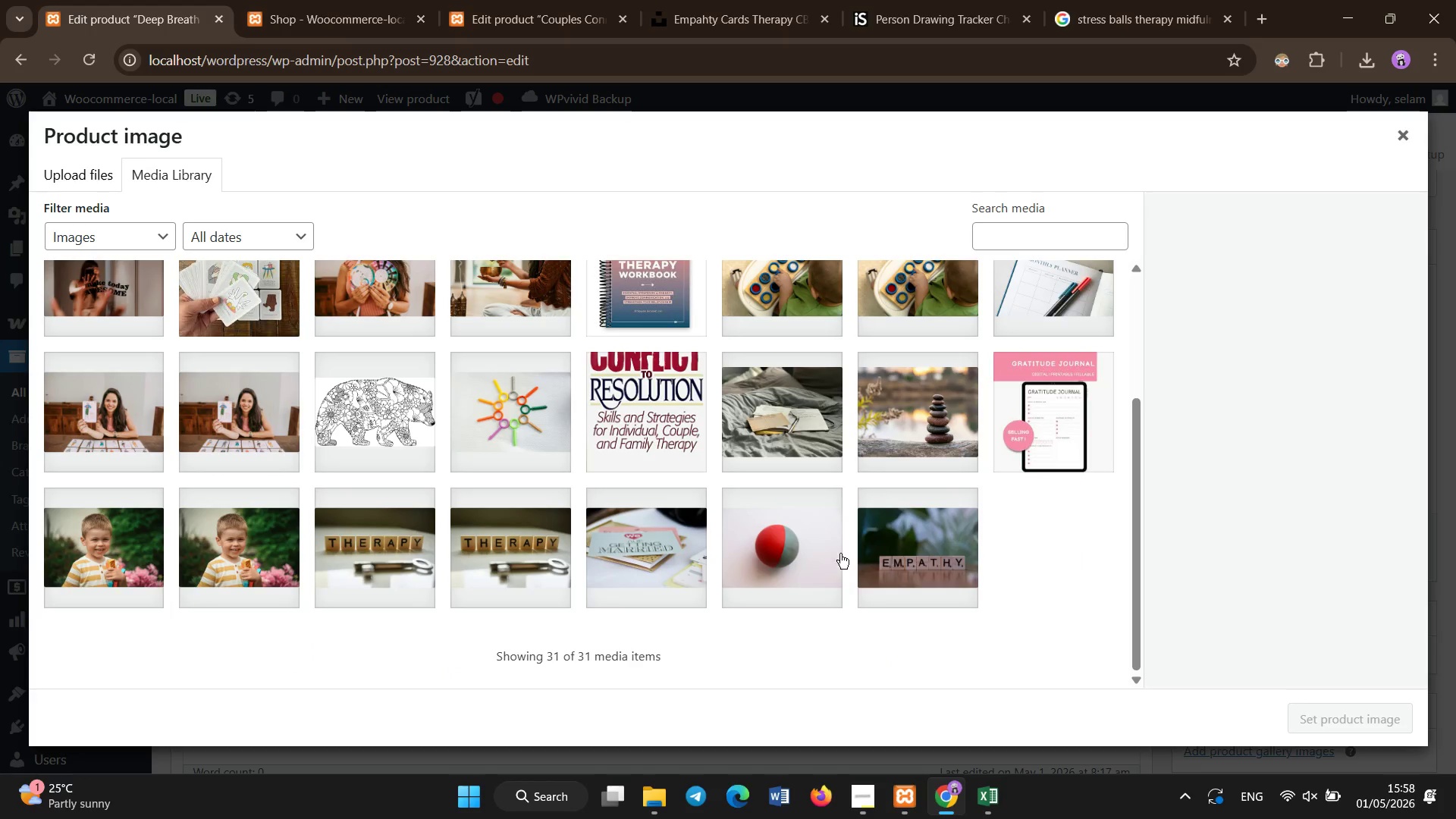 
left_click([807, 546])
 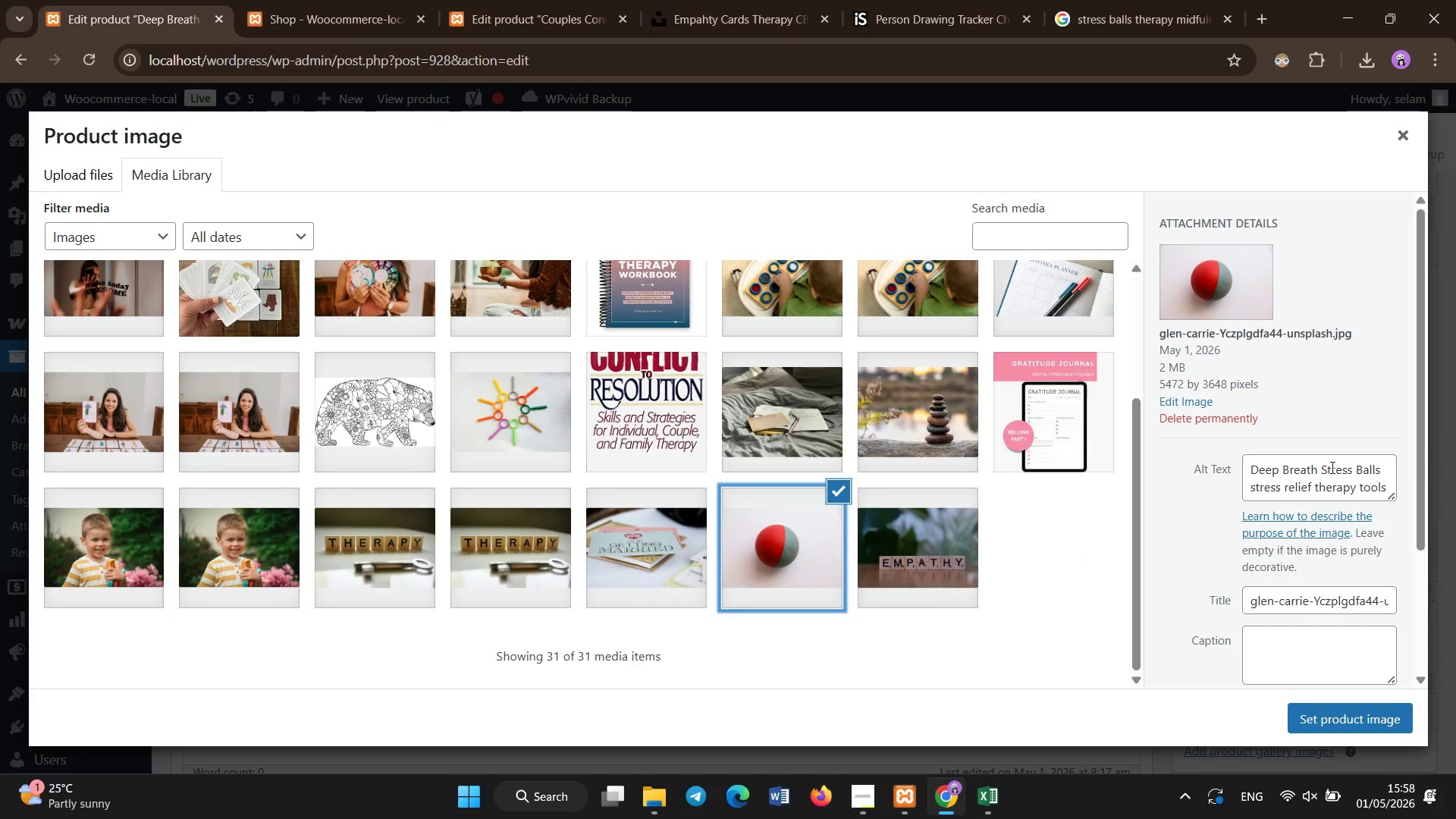 
left_click([1332, 467])
 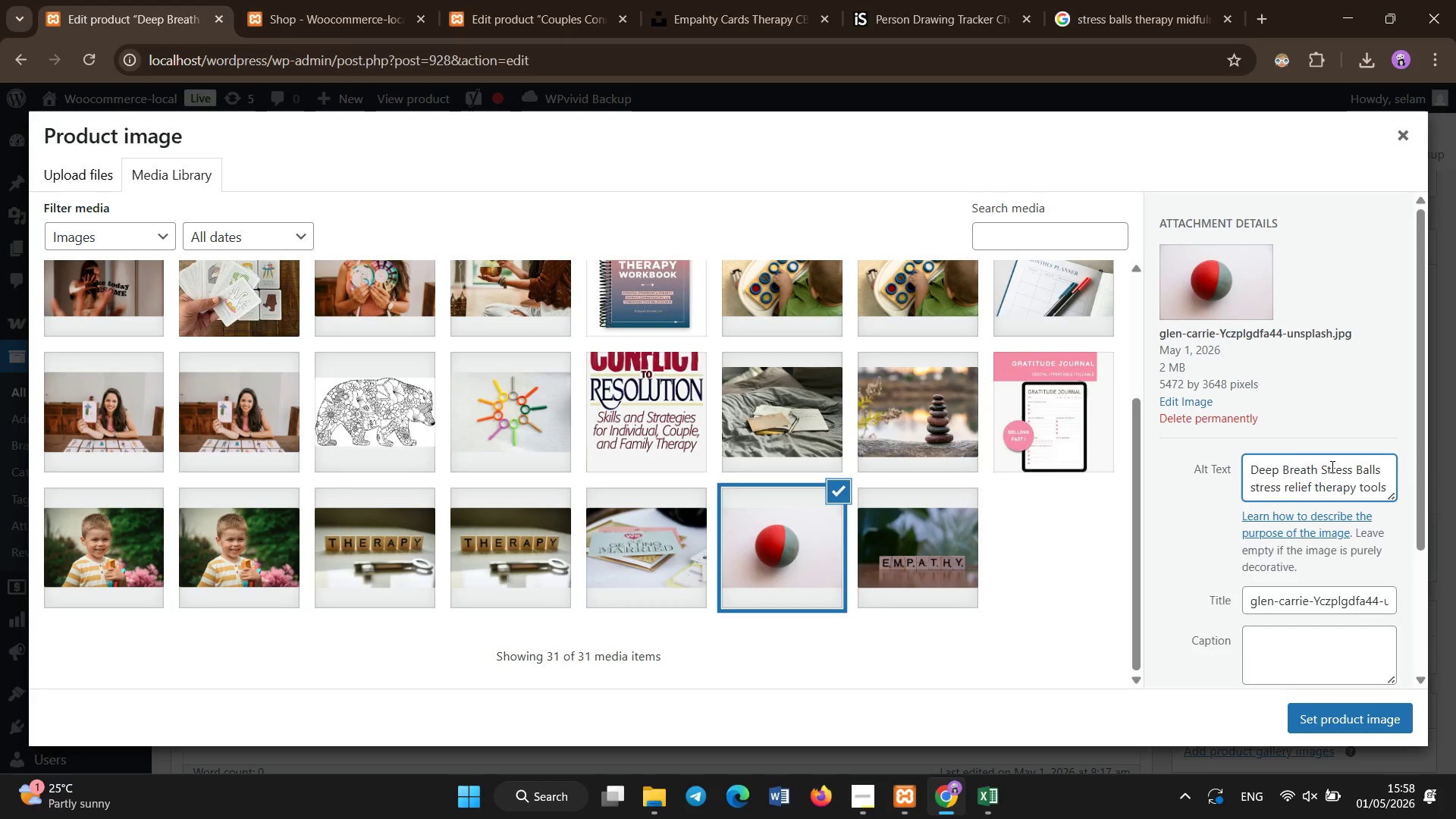 
key(Control+A)
 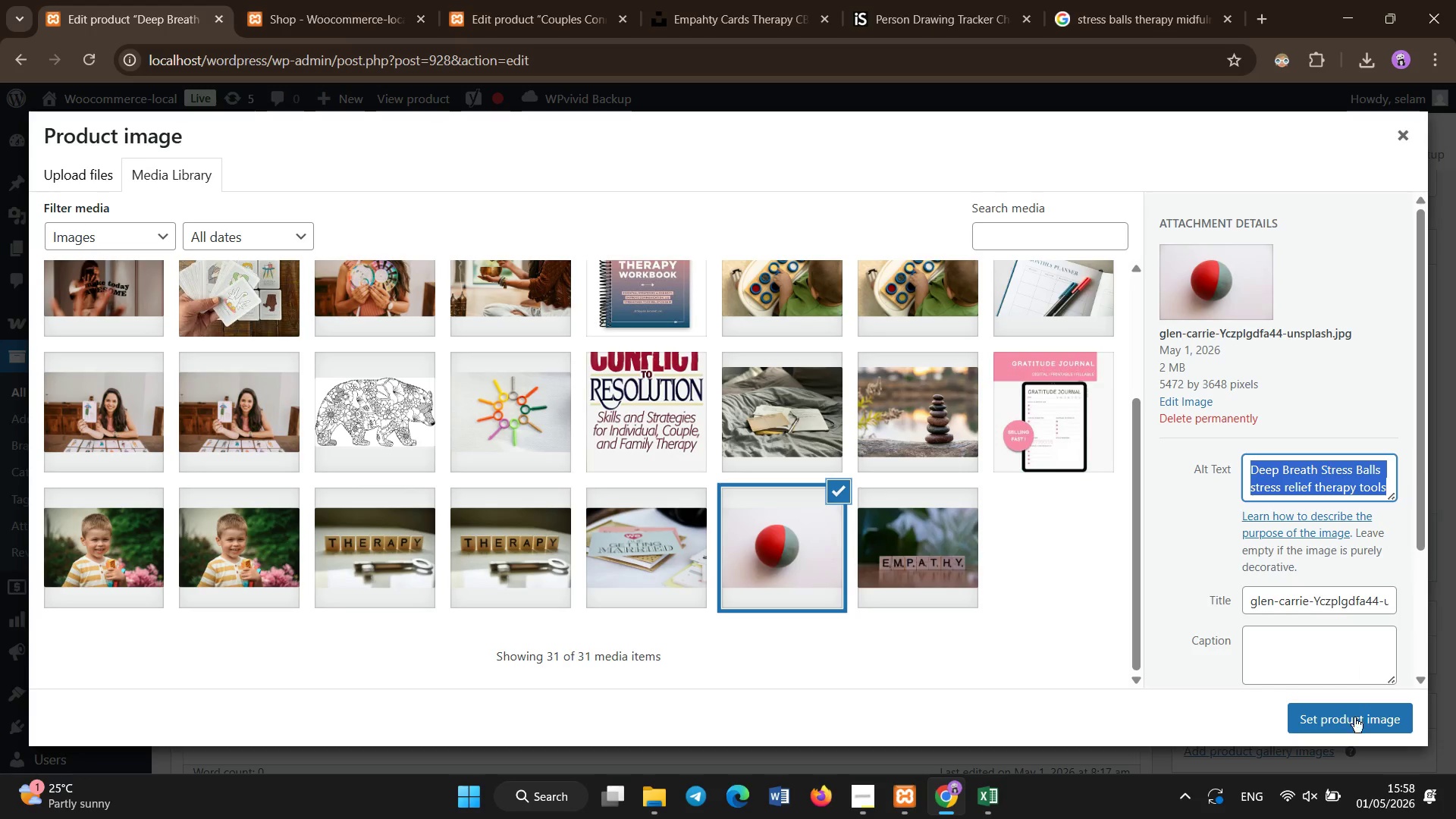 
left_click([1356, 730])
 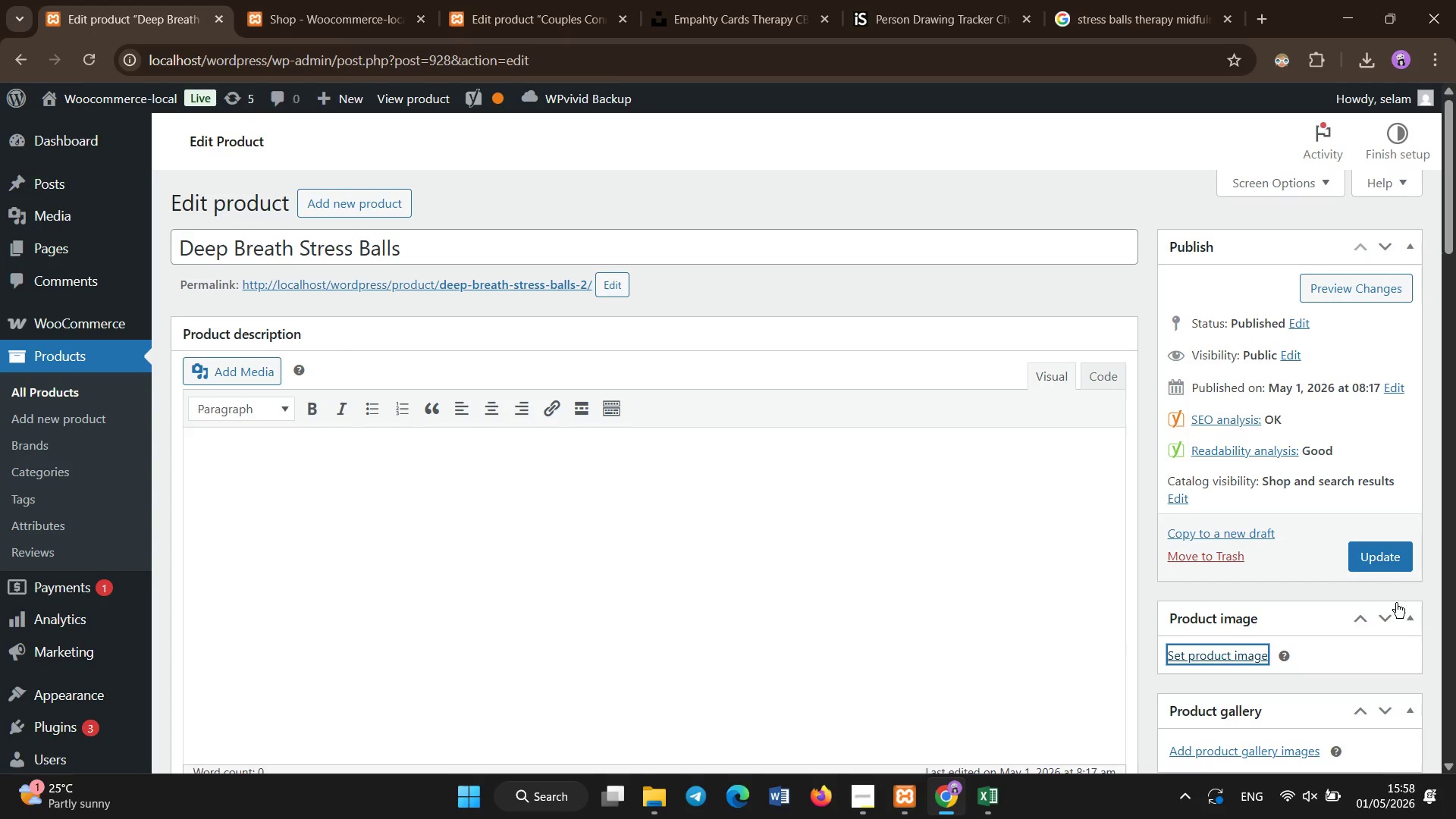 
wait(6.45)
 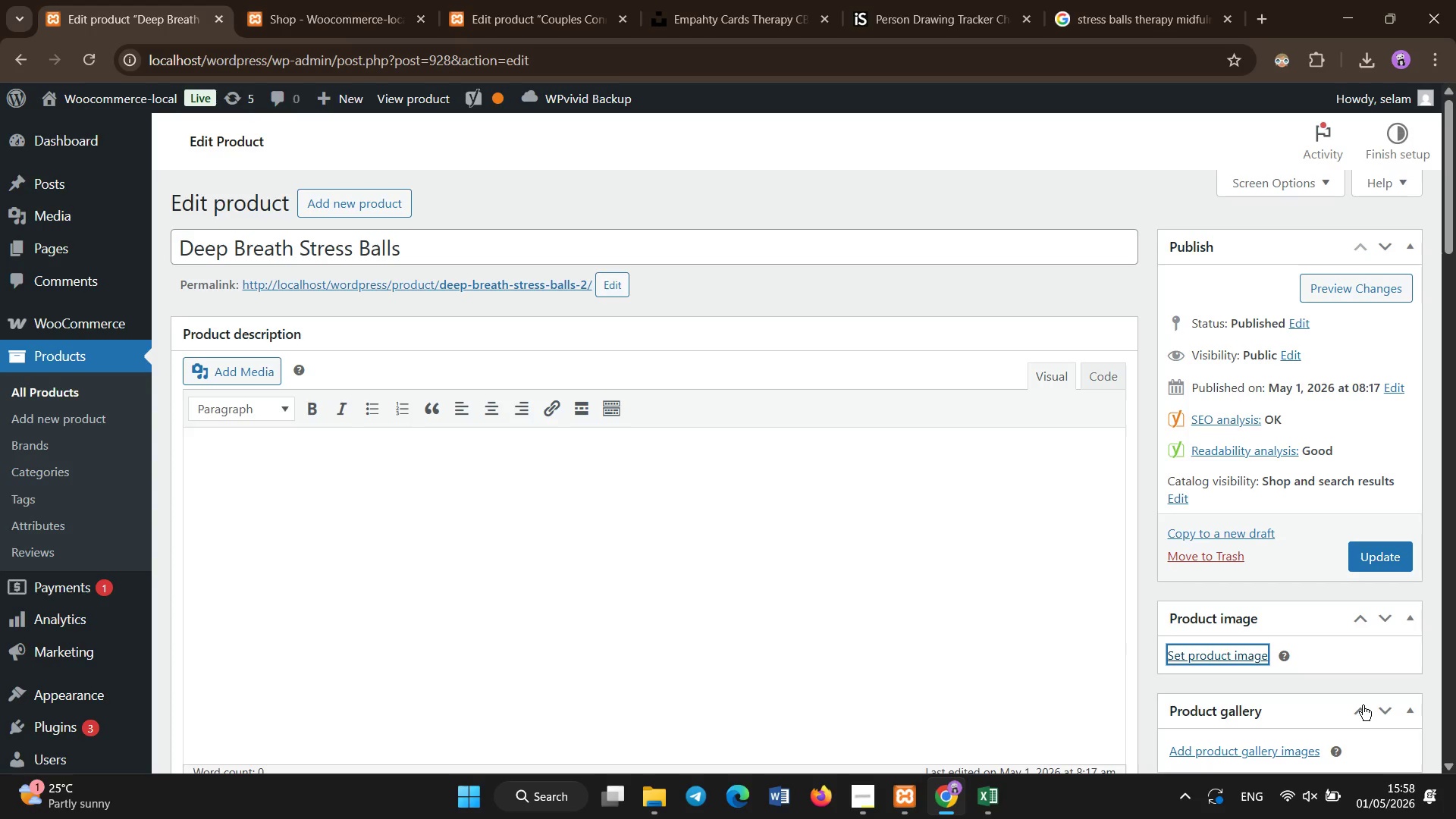 
left_click([1385, 566])
 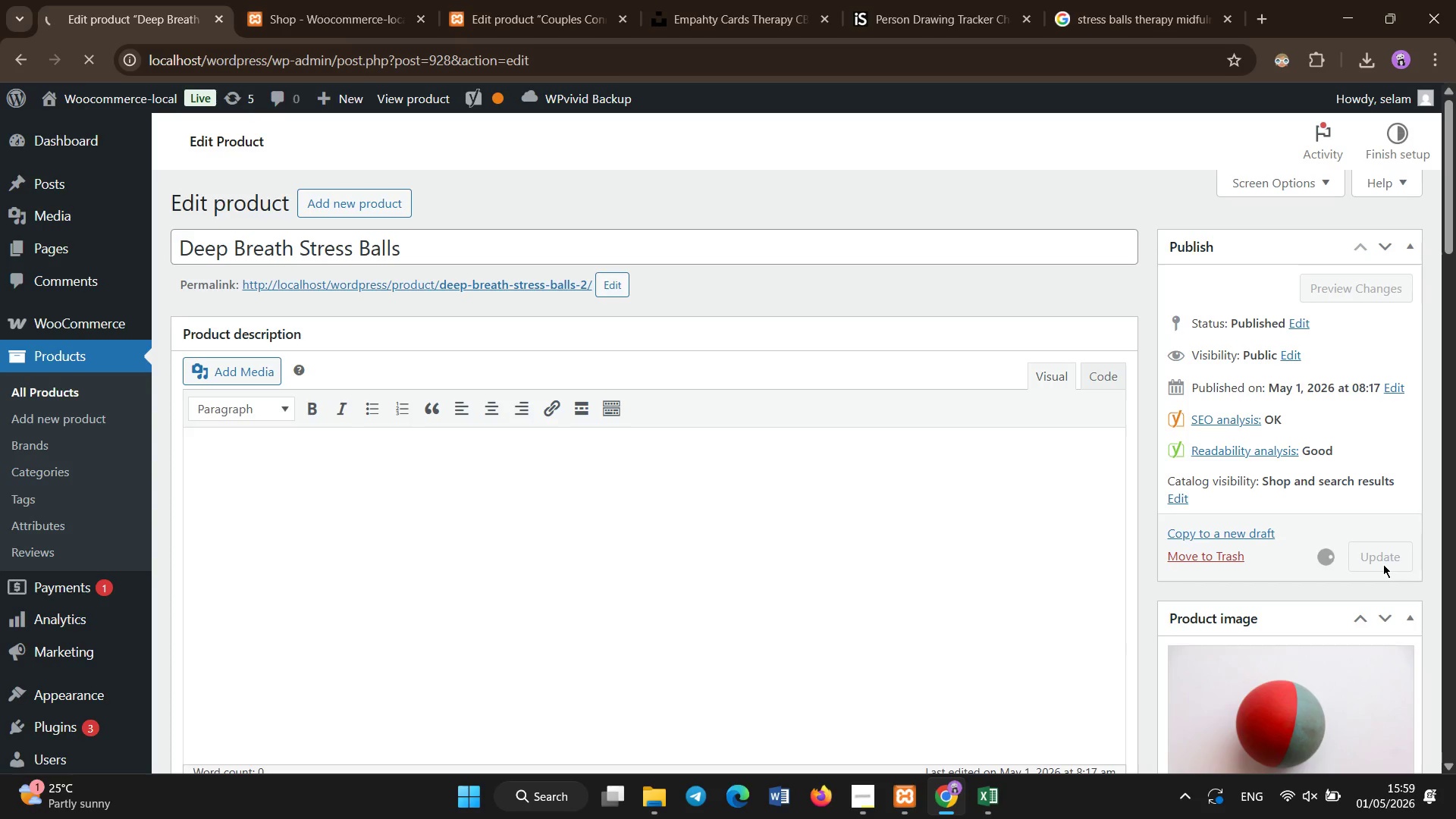 
wait(24.84)
 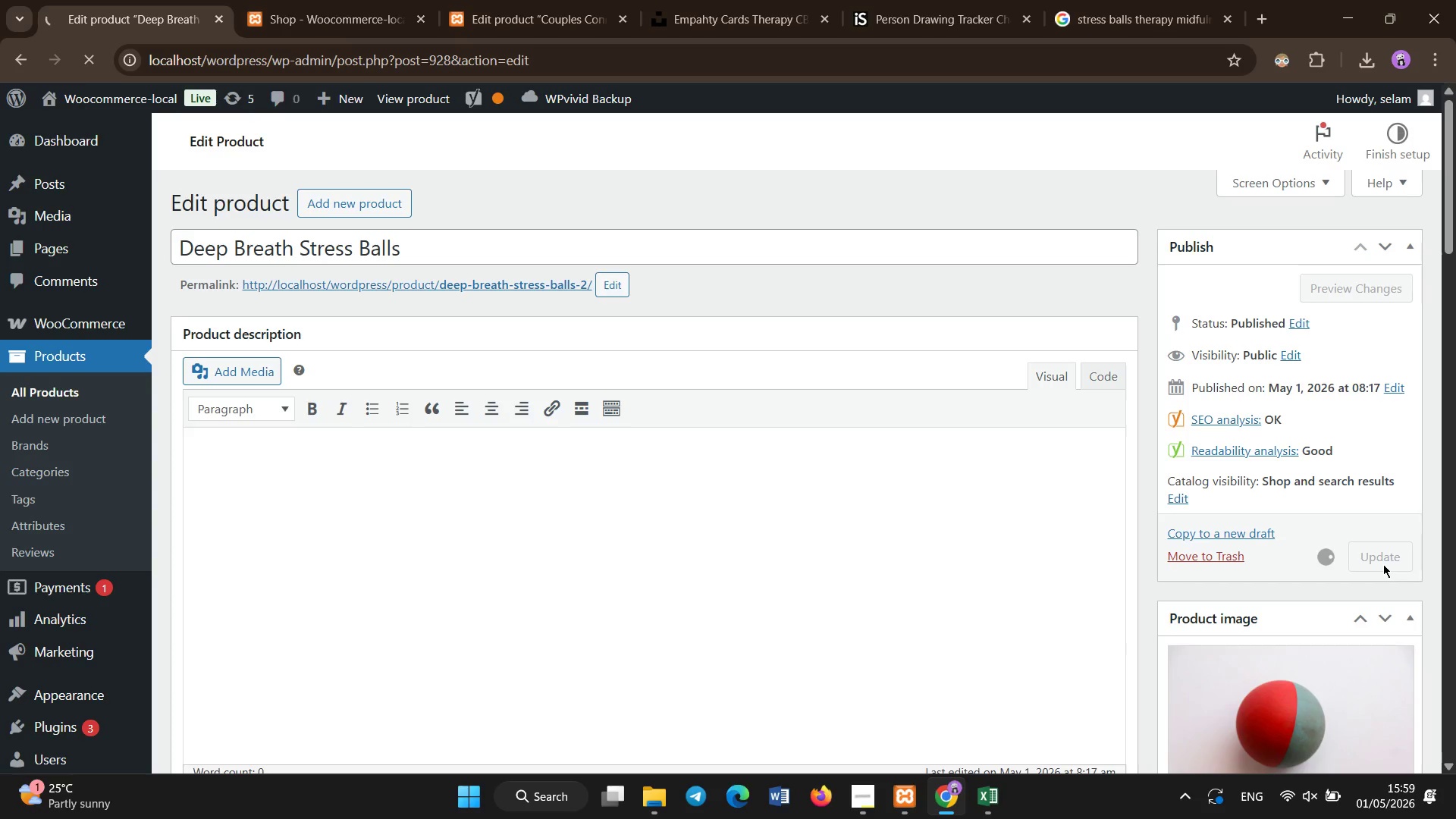 
left_click([78, 384])
 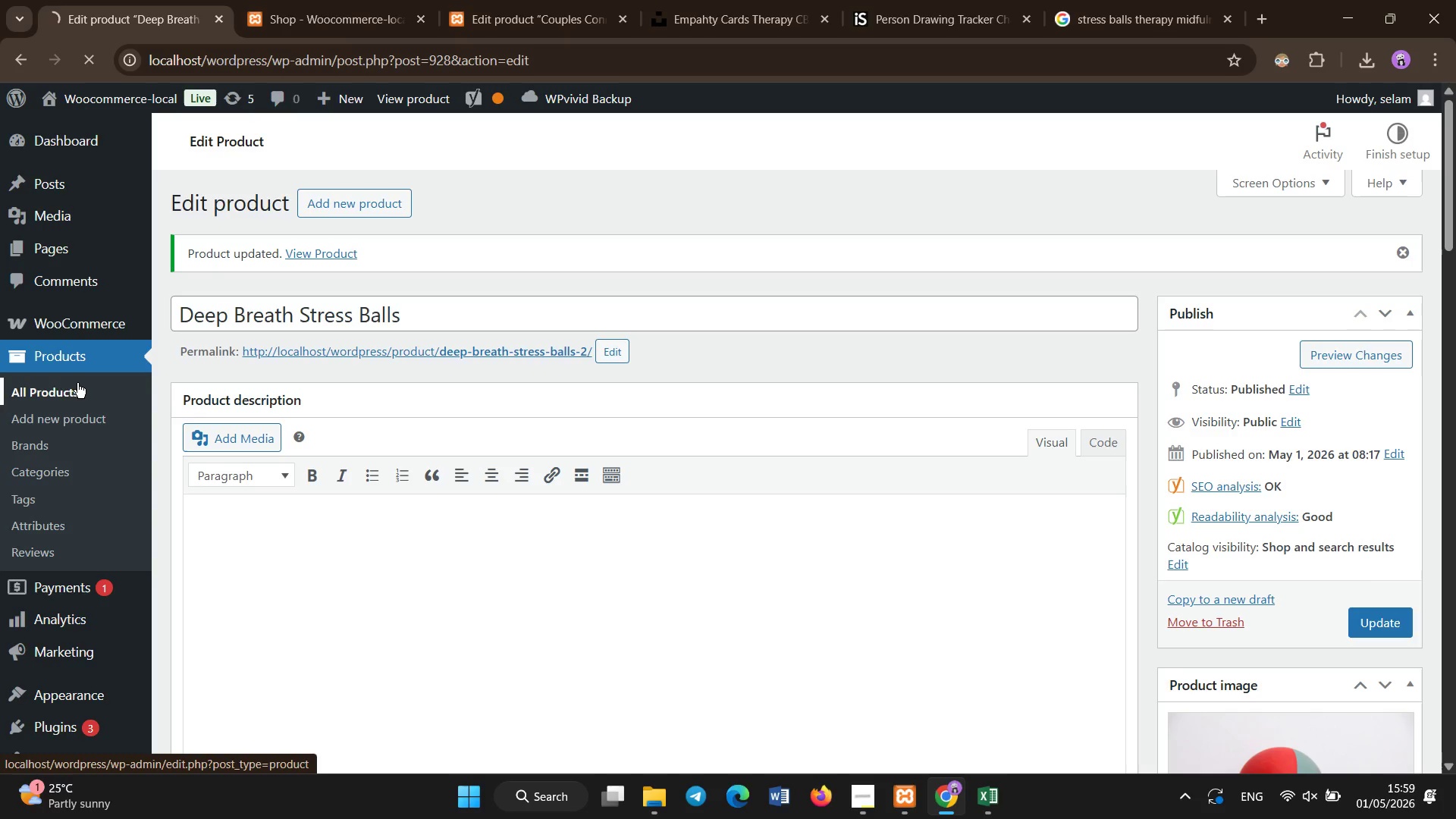 
wait(12.69)
 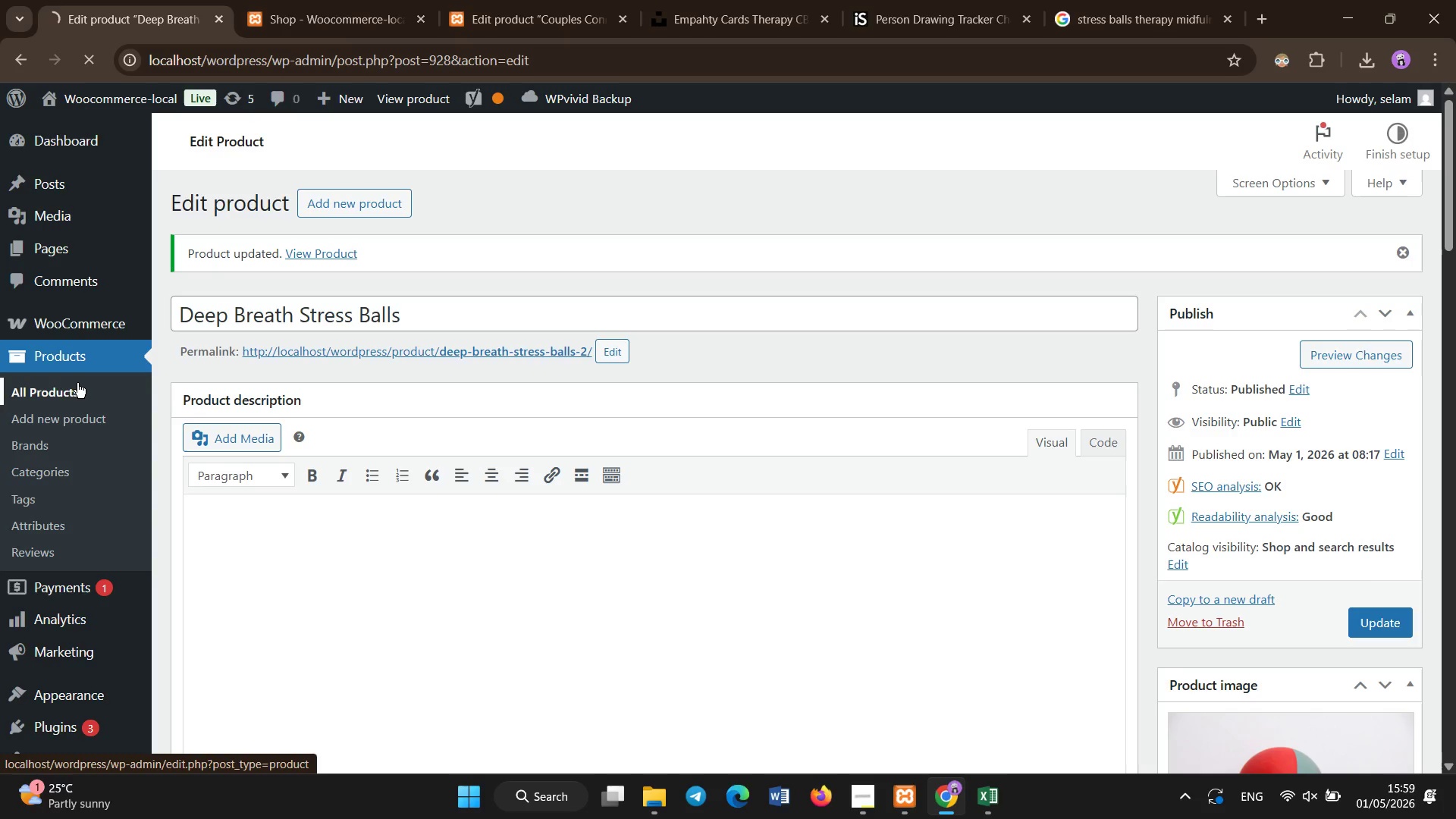 
scroll: coordinate [77, 383], scroll_direction: down, amount: 35.0
 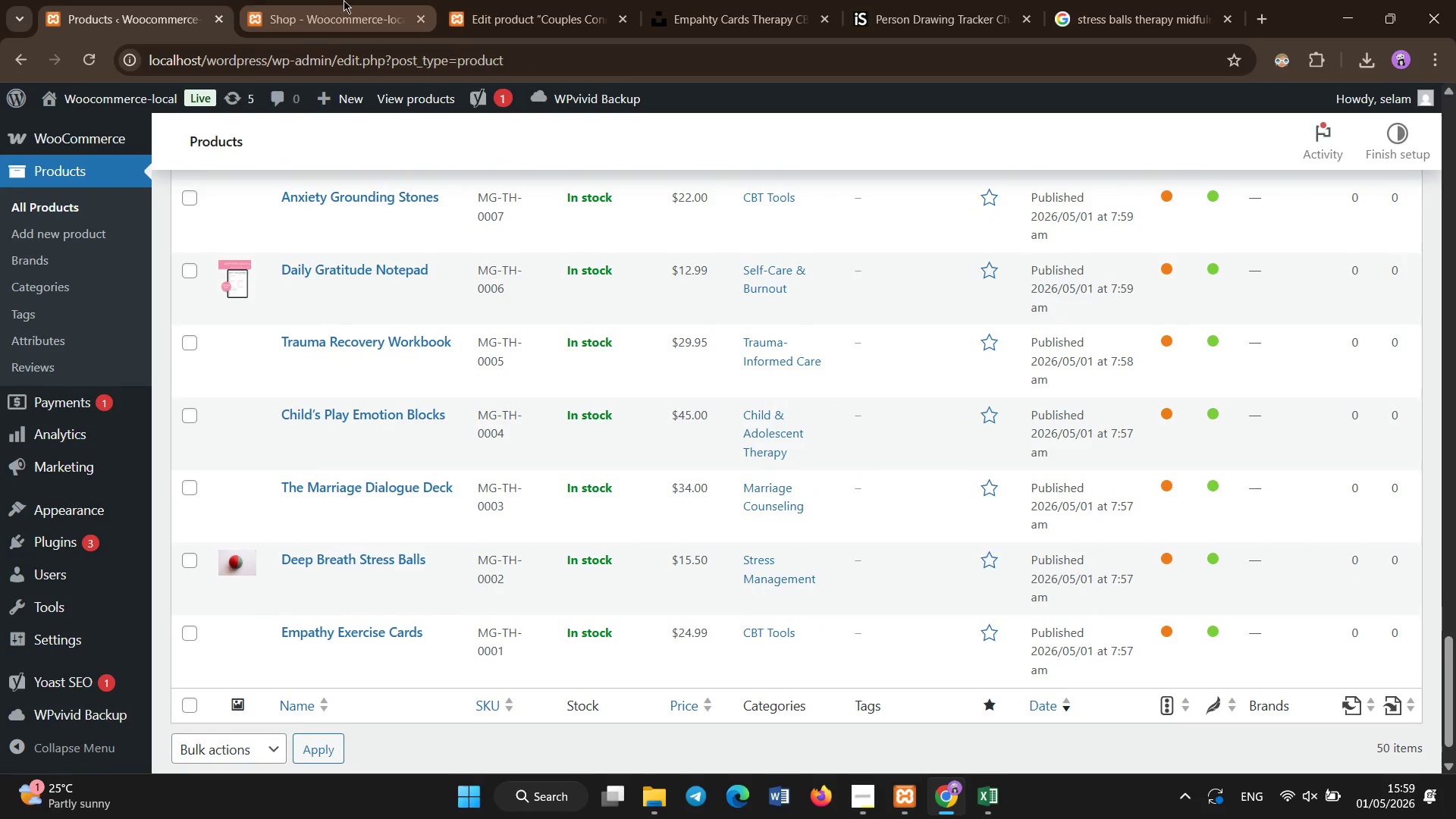 
left_click([344, 0])
 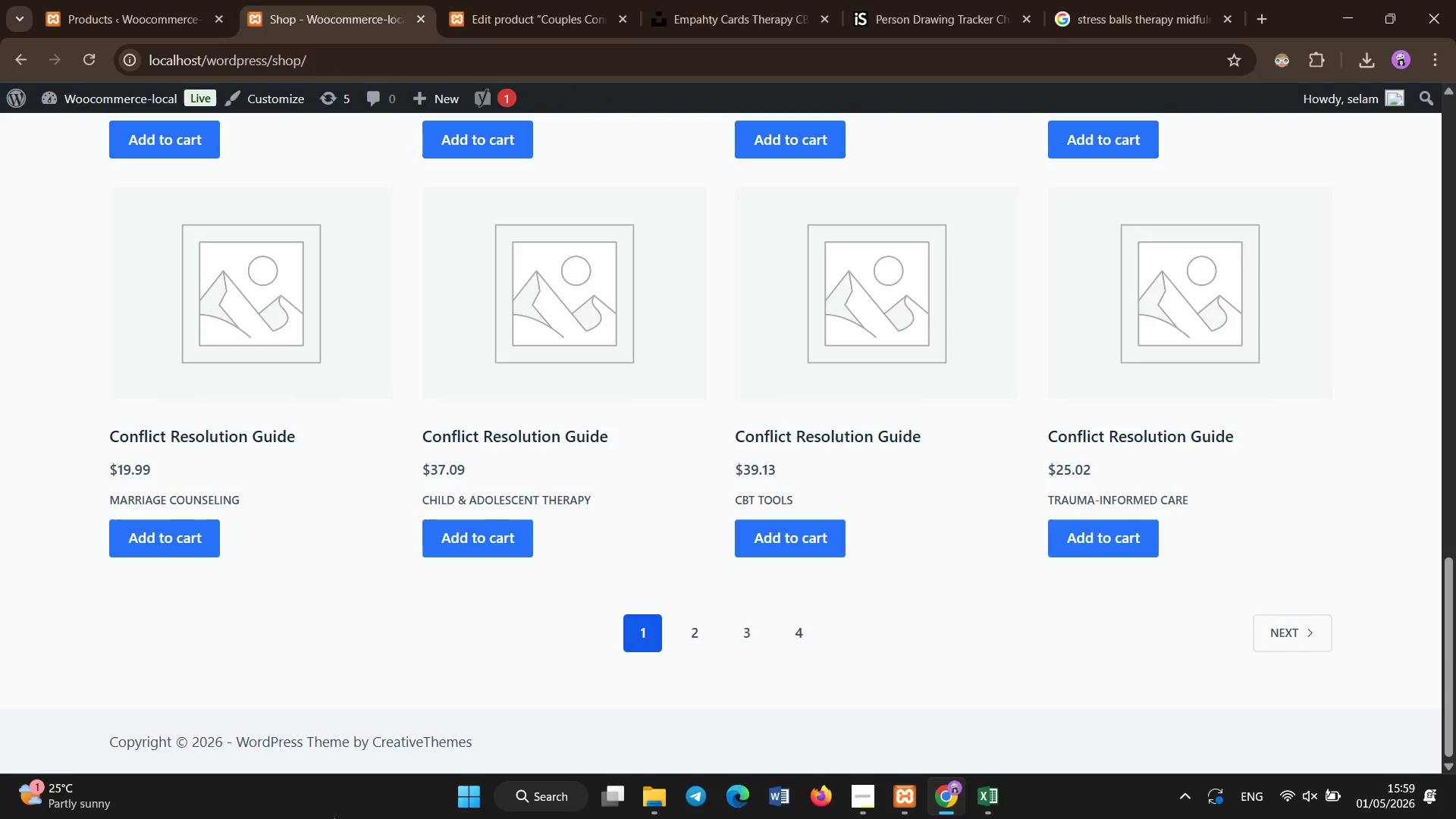 
key(Control+Shift+R)
 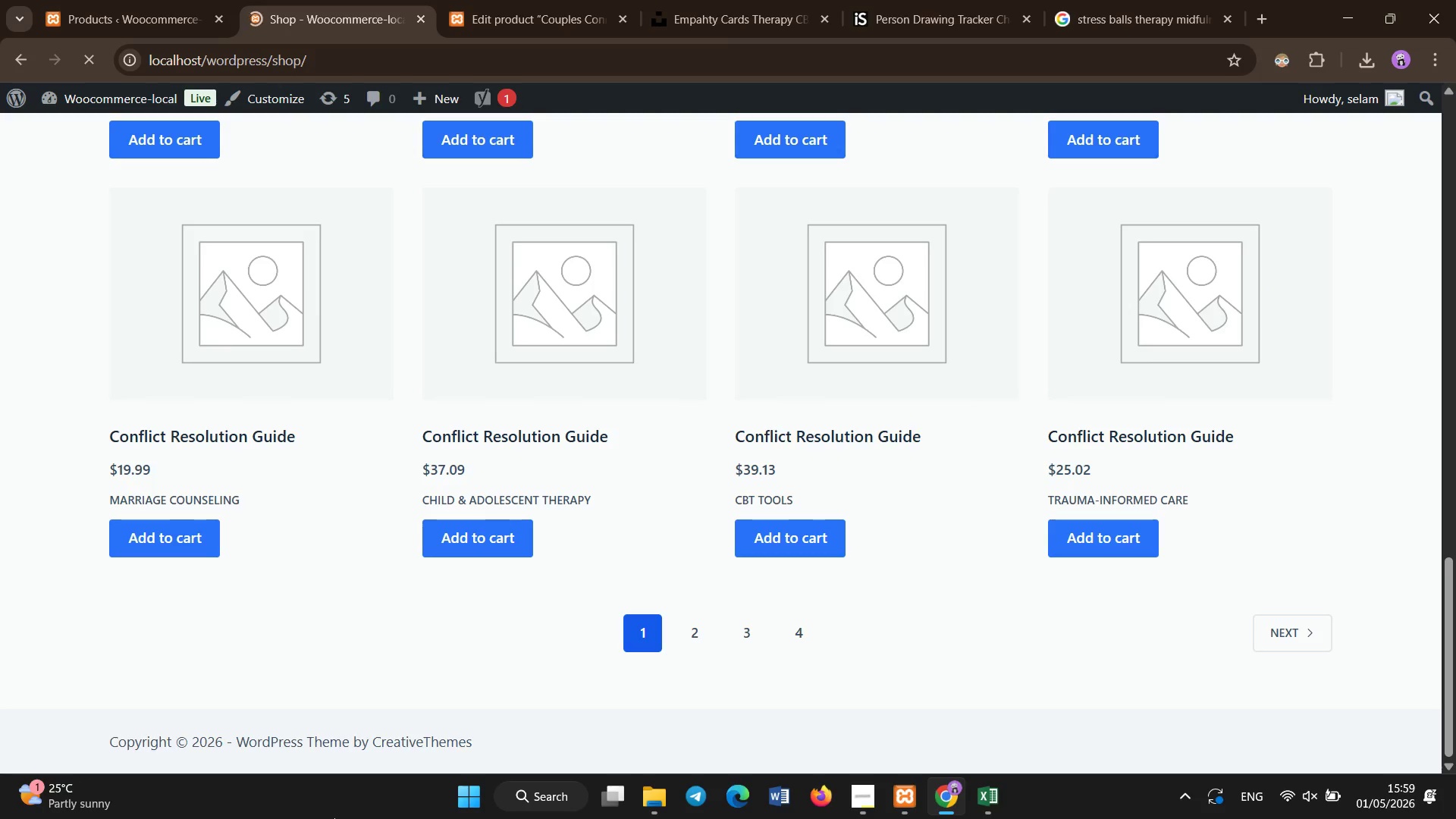 
wait(13.5)
 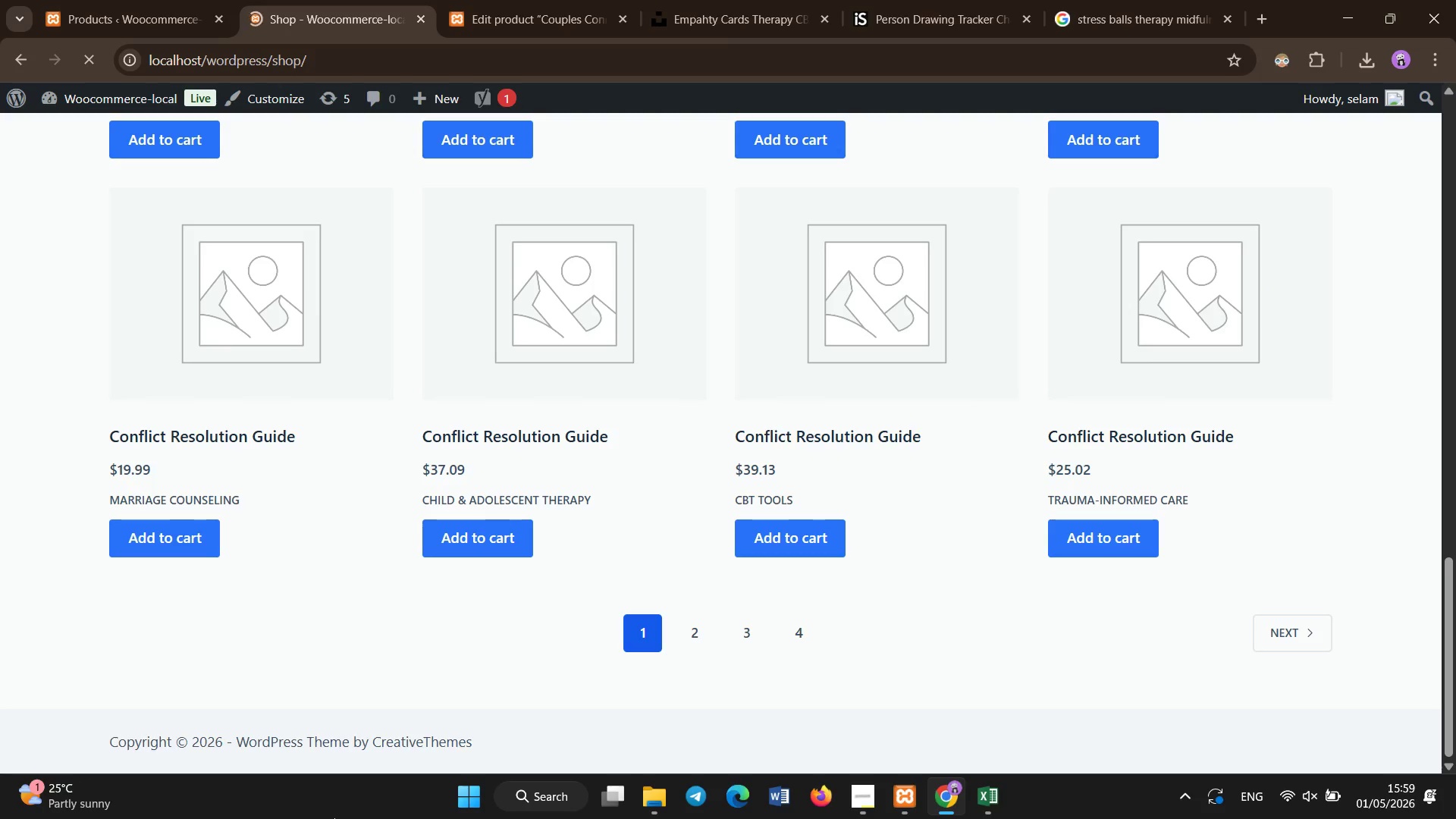 
left_click_drag(start_coordinate=[1452, 636], to_coordinate=[1455, 139])
 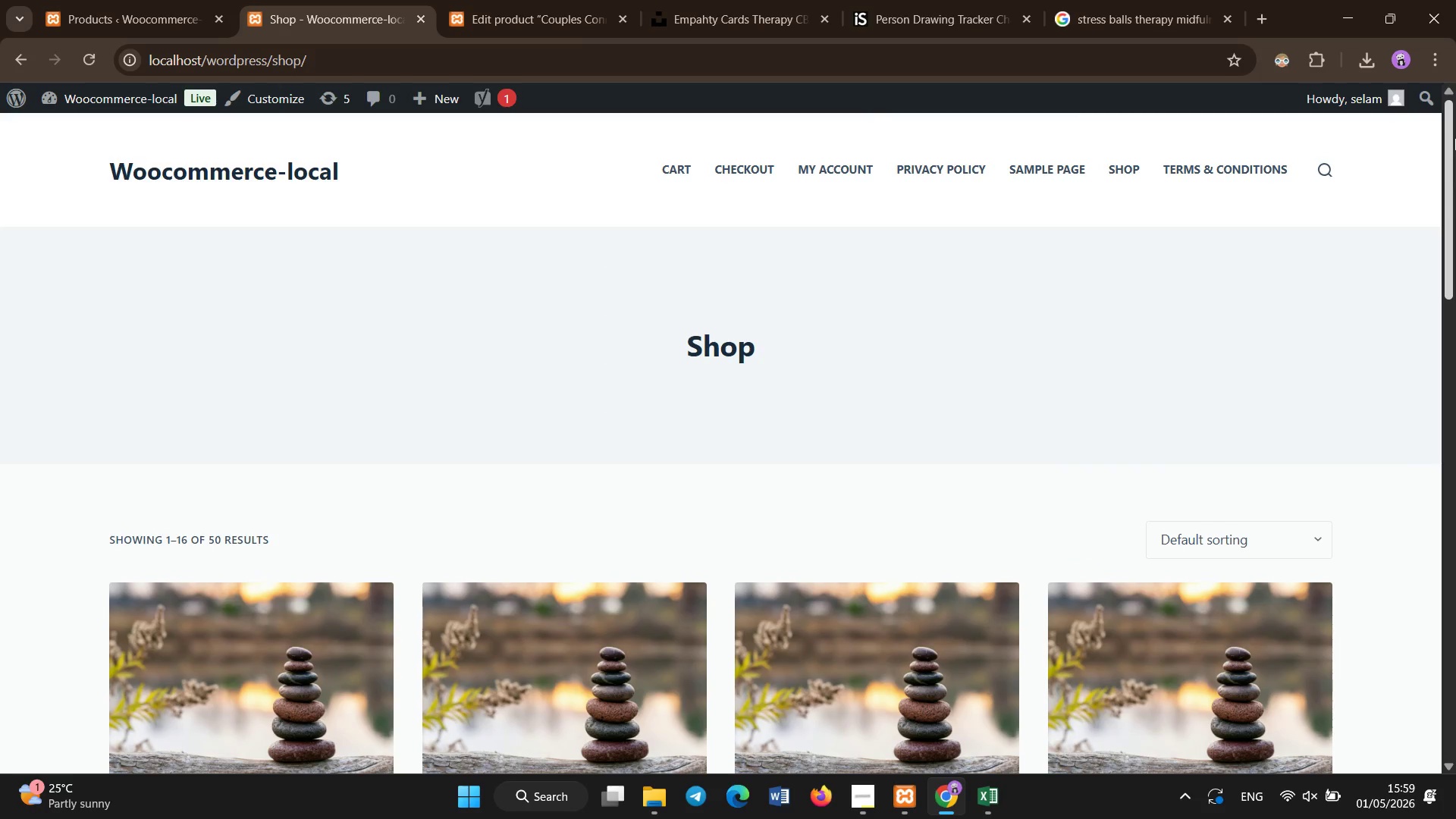 
left_click_drag(start_coordinate=[1455, 139], to_coordinate=[1453, 242])
 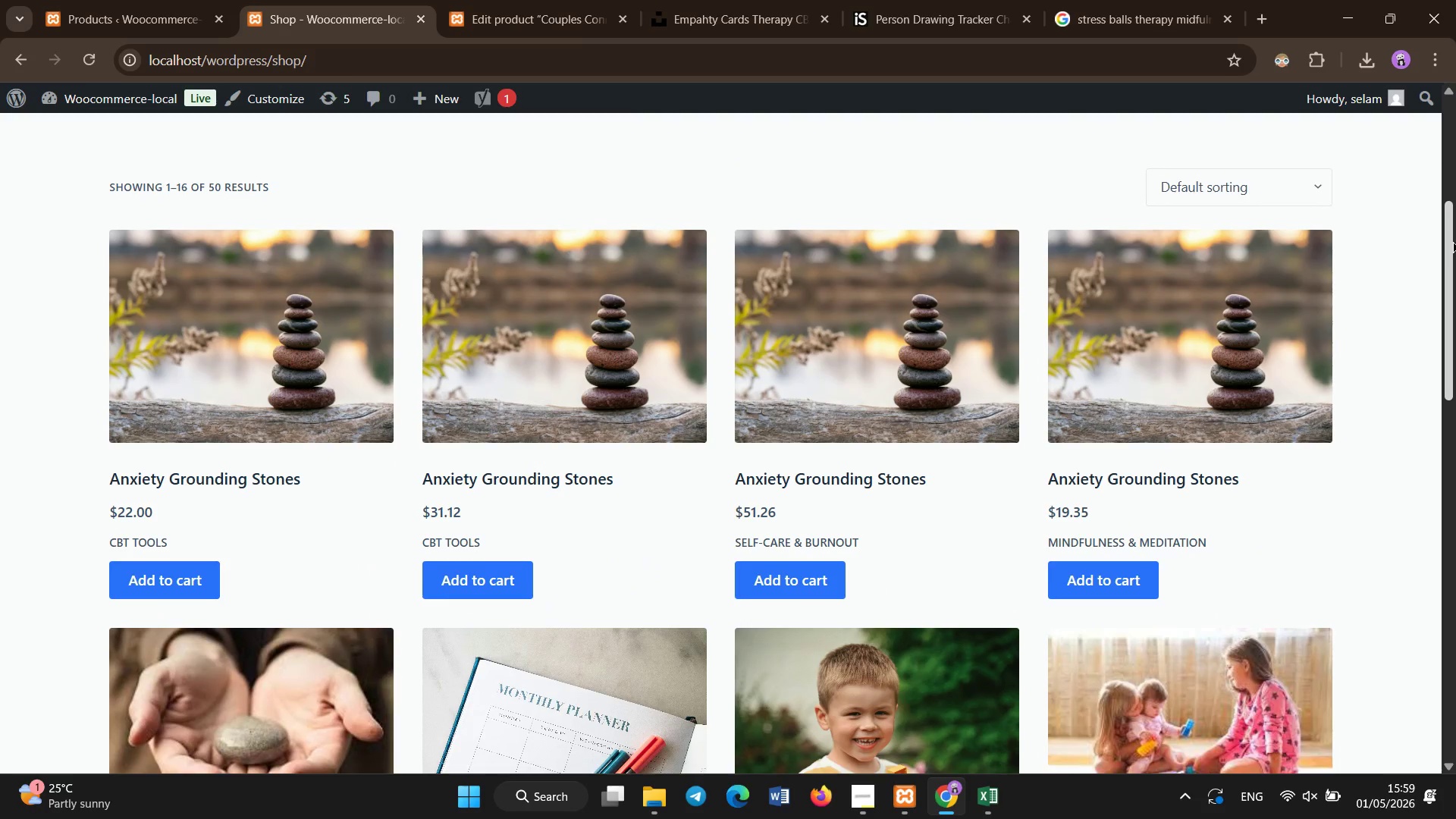 
left_click_drag(start_coordinate=[1453, 242], to_coordinate=[1455, 291])
 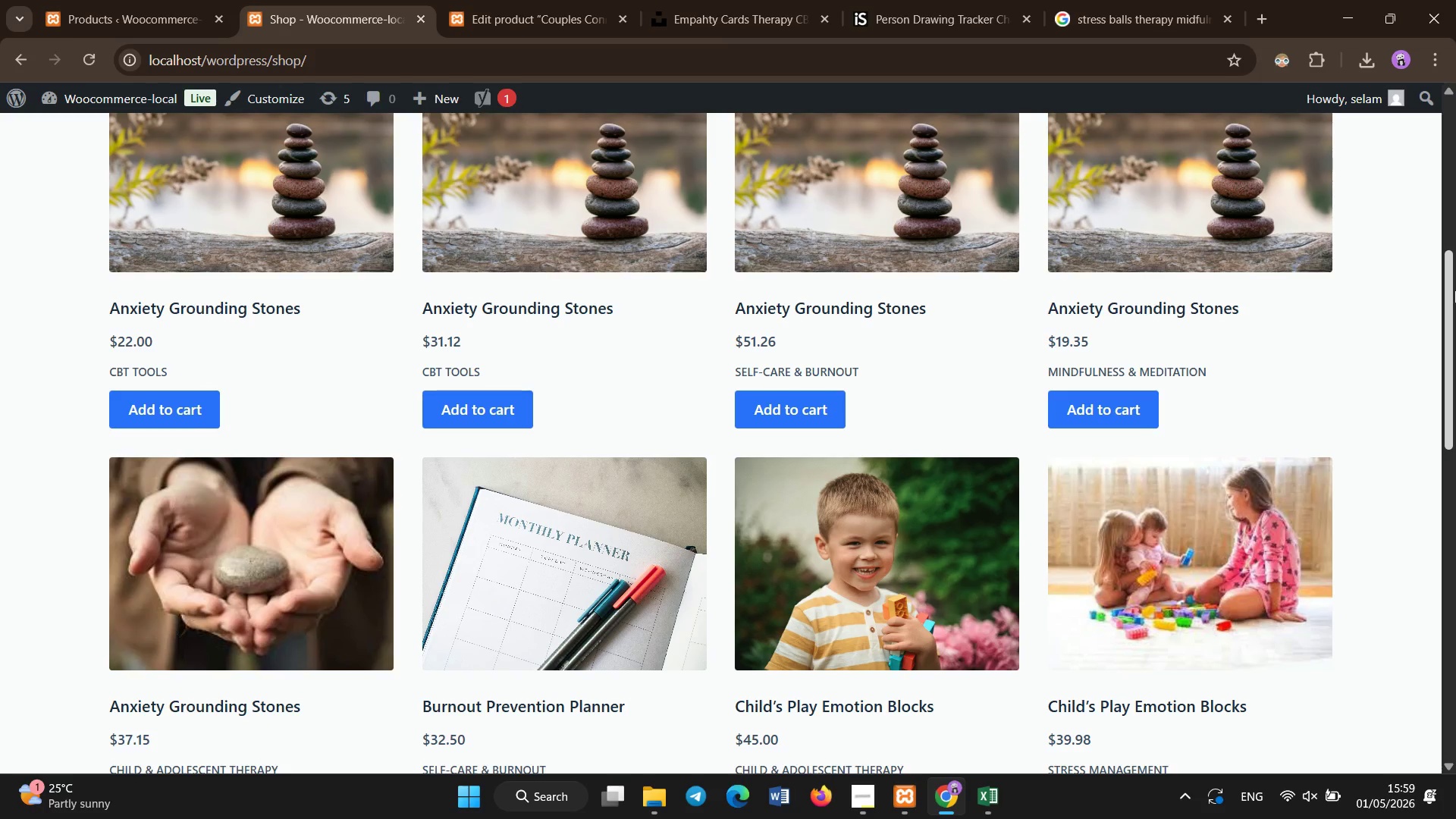 